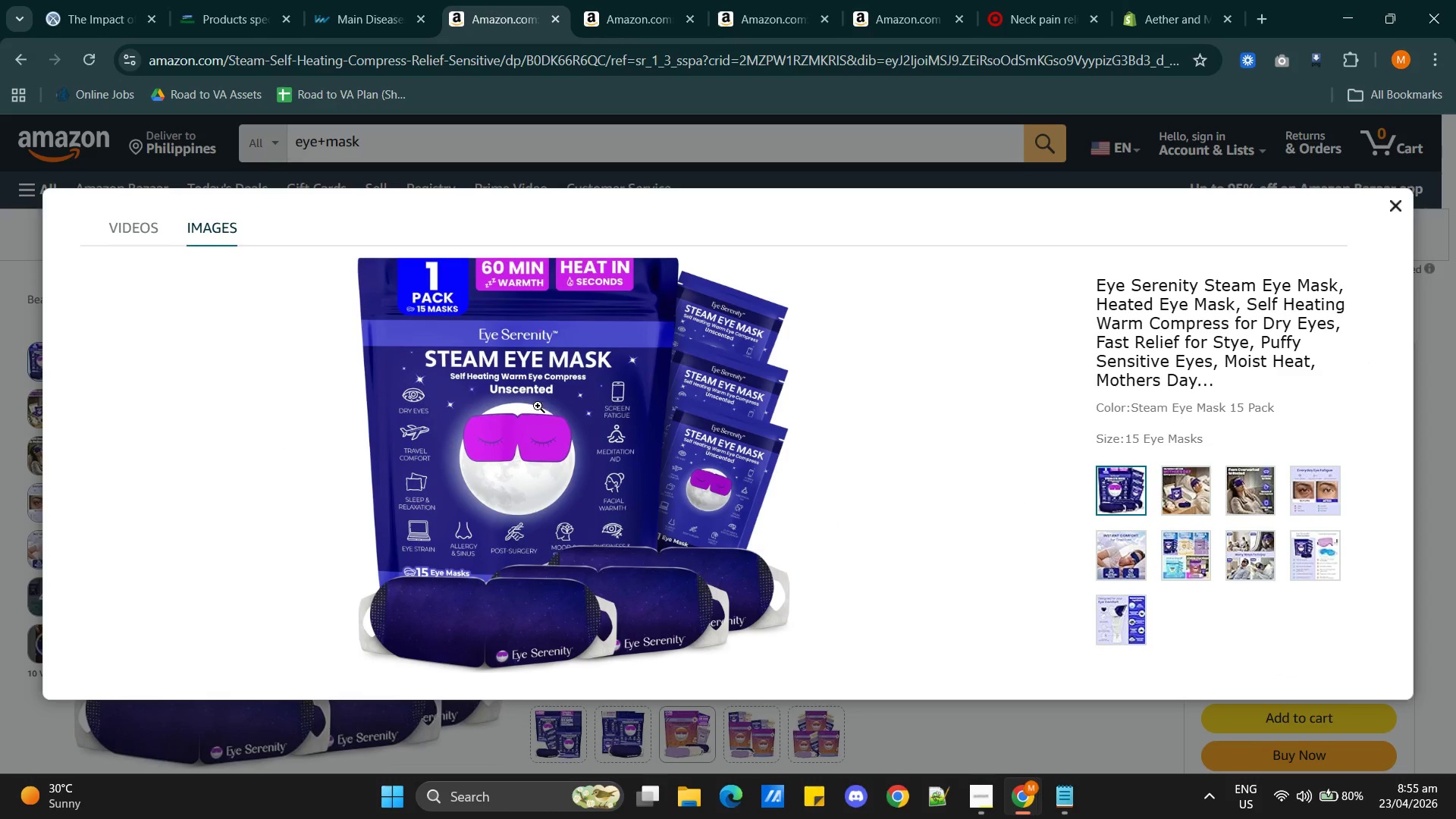 
left_click_drag(start_coordinate=[538, 406], to_coordinate=[802, 539])
 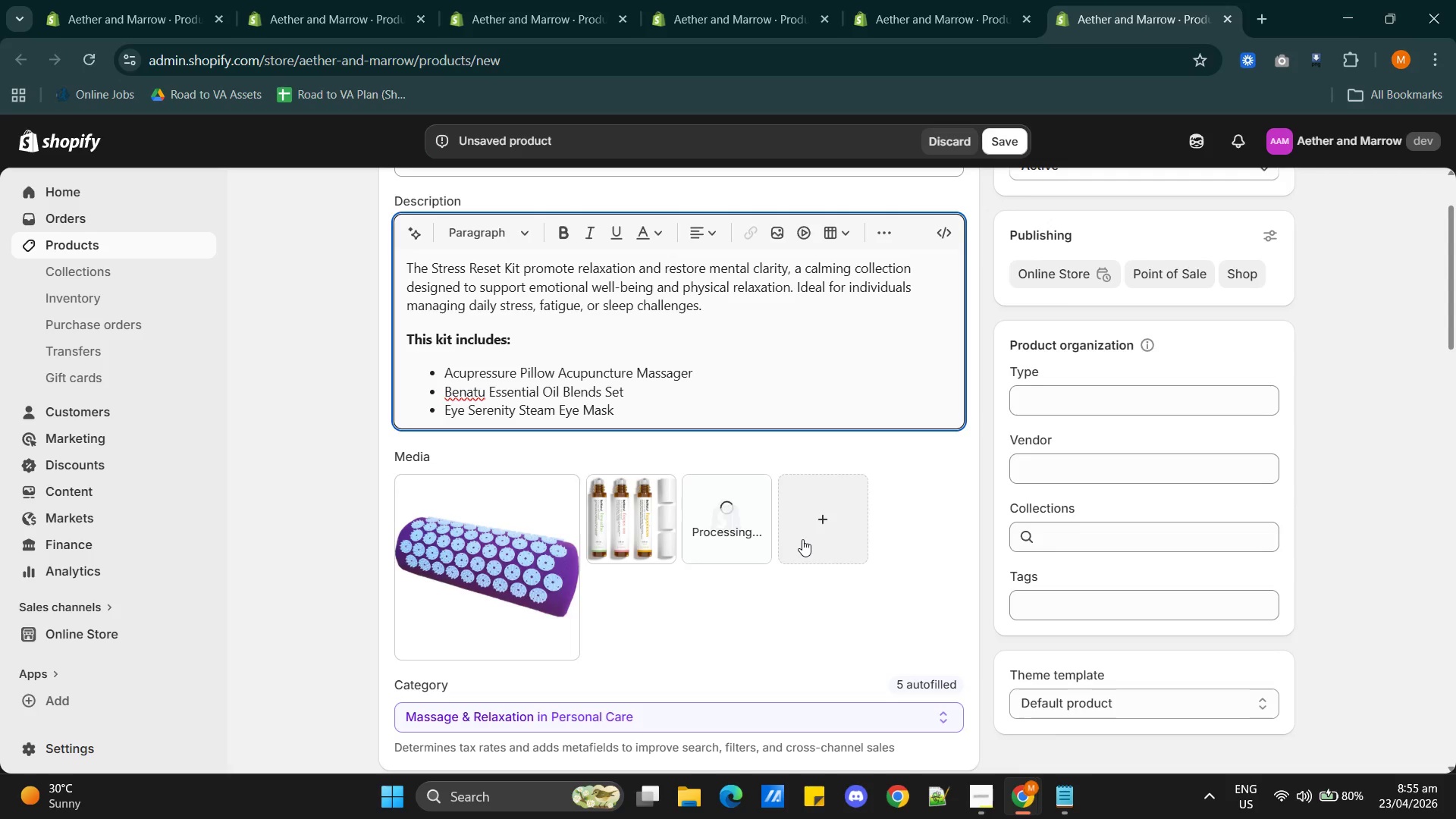 
wait(9.34)
 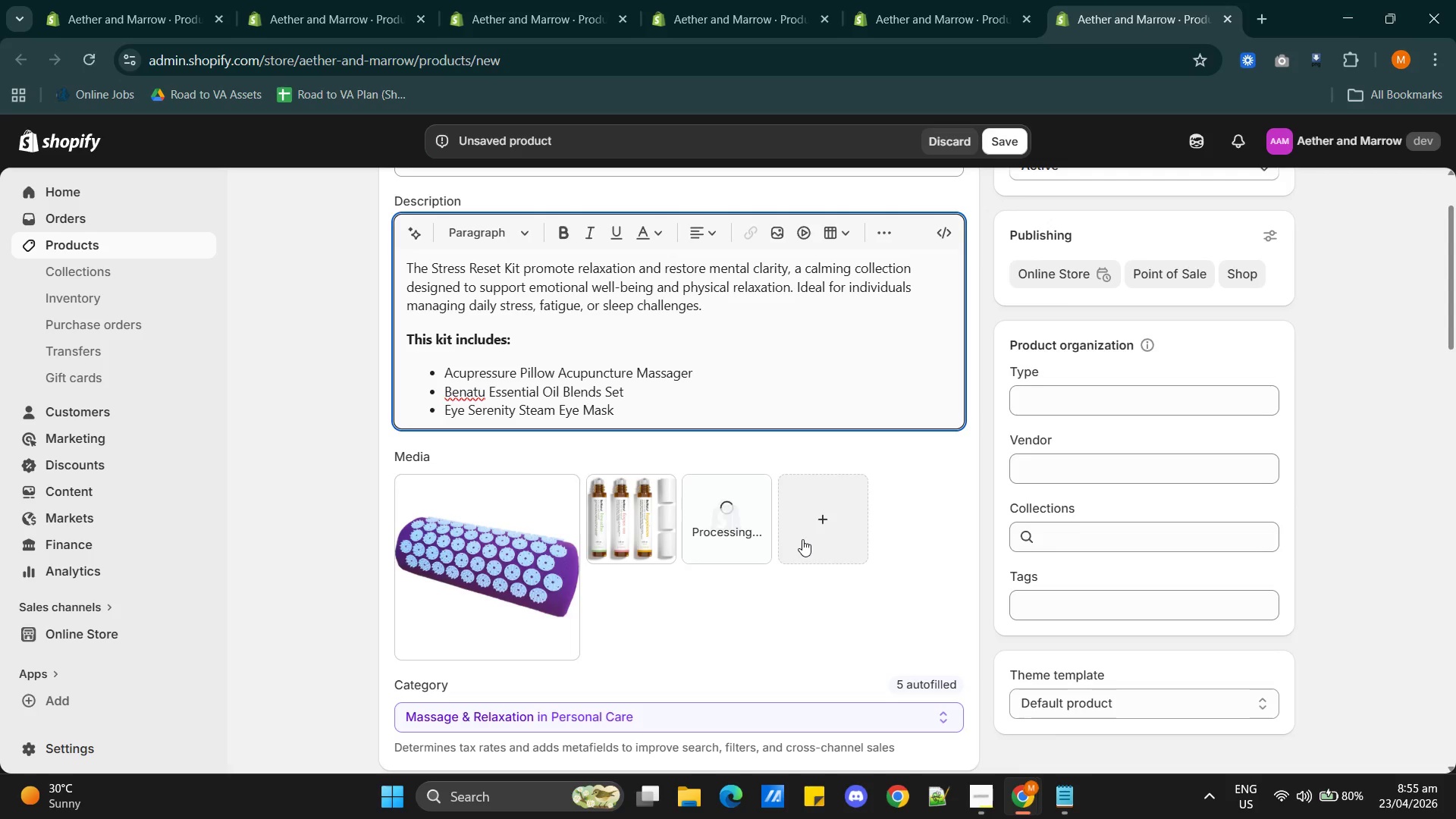 
left_click([480, 557])
 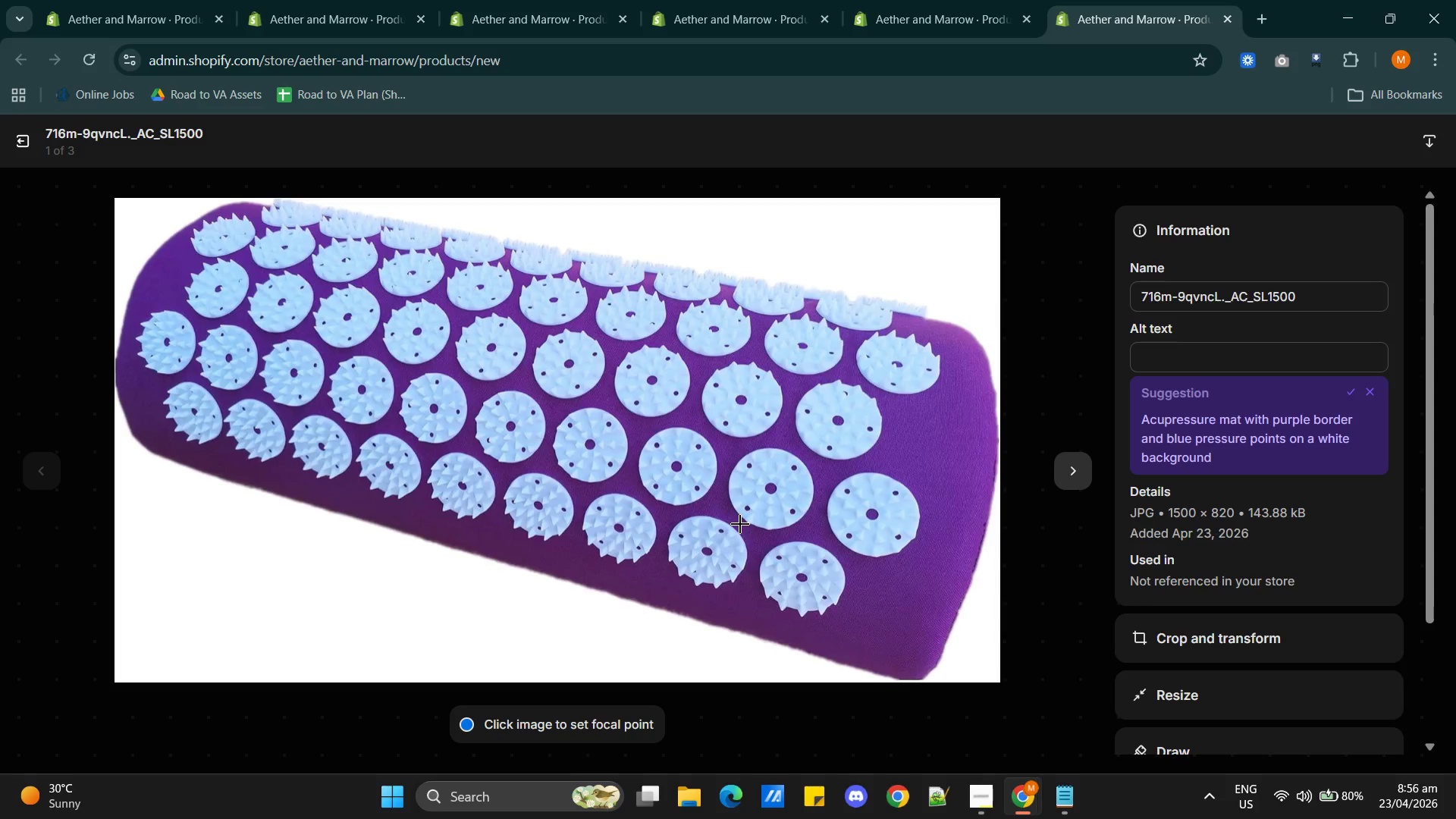 
wait(9.61)
 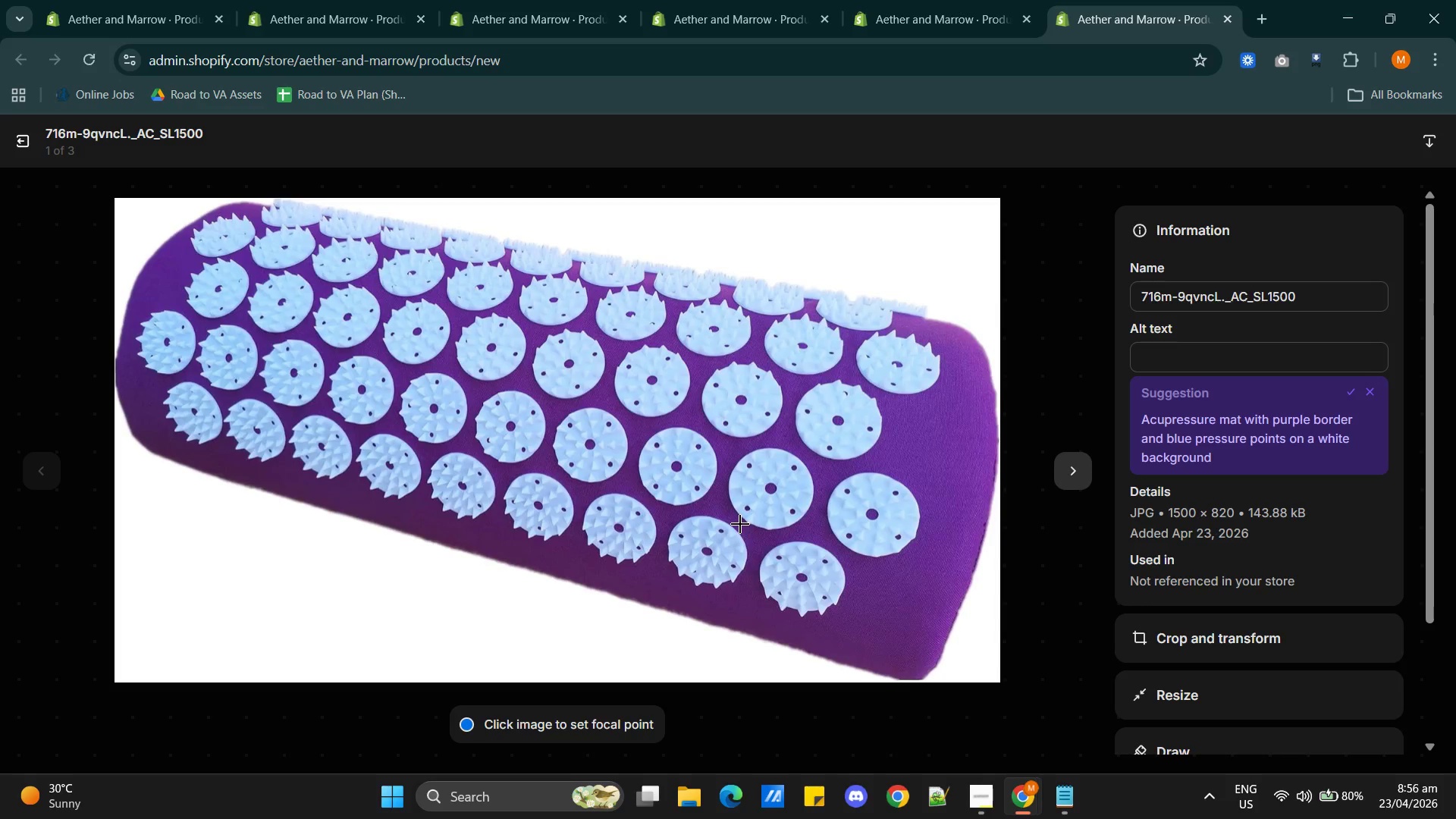 
double_click([1213, 292])
 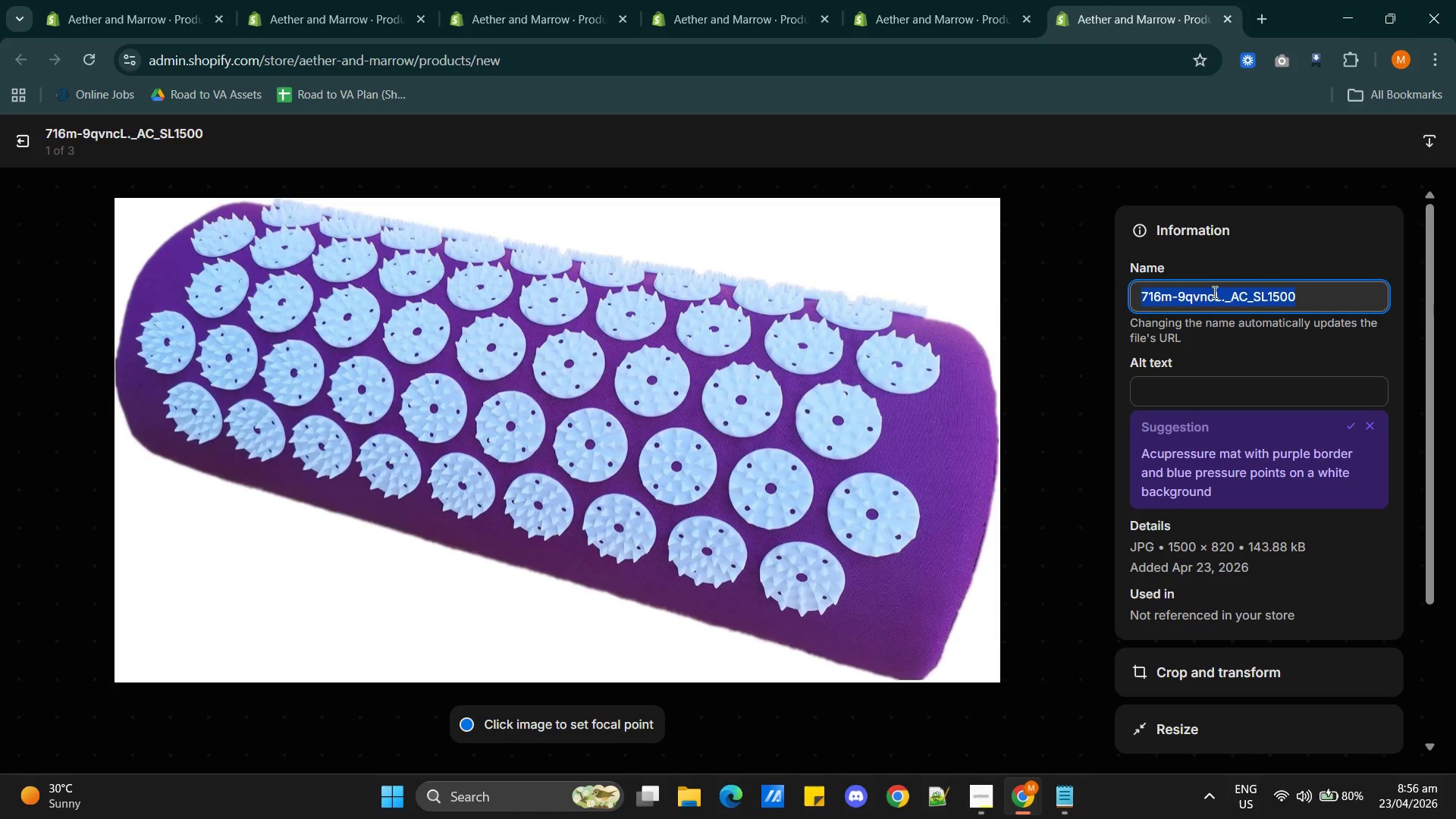 
triple_click([1213, 292])
 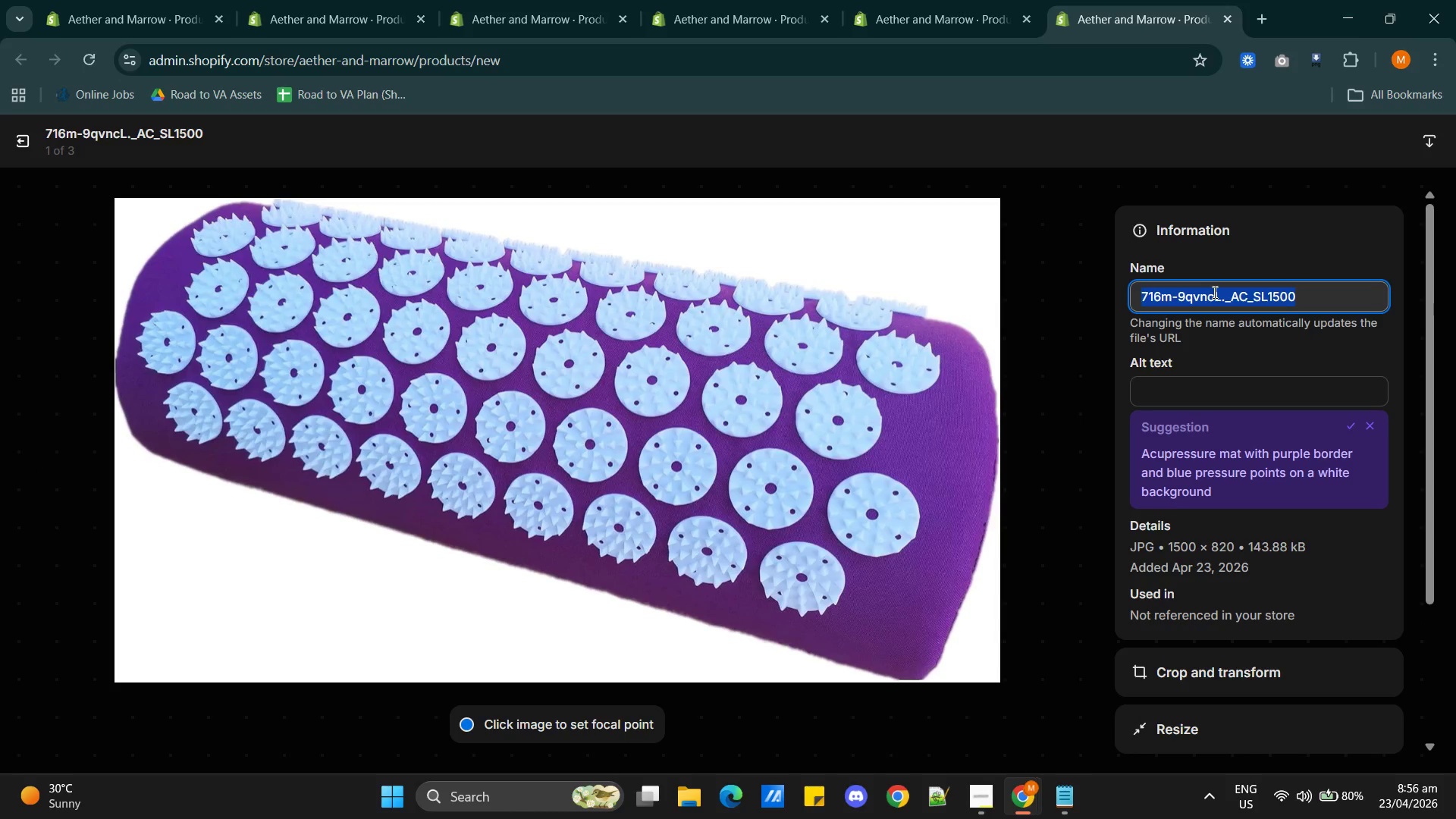 
type(accupressure-mat-massager)
 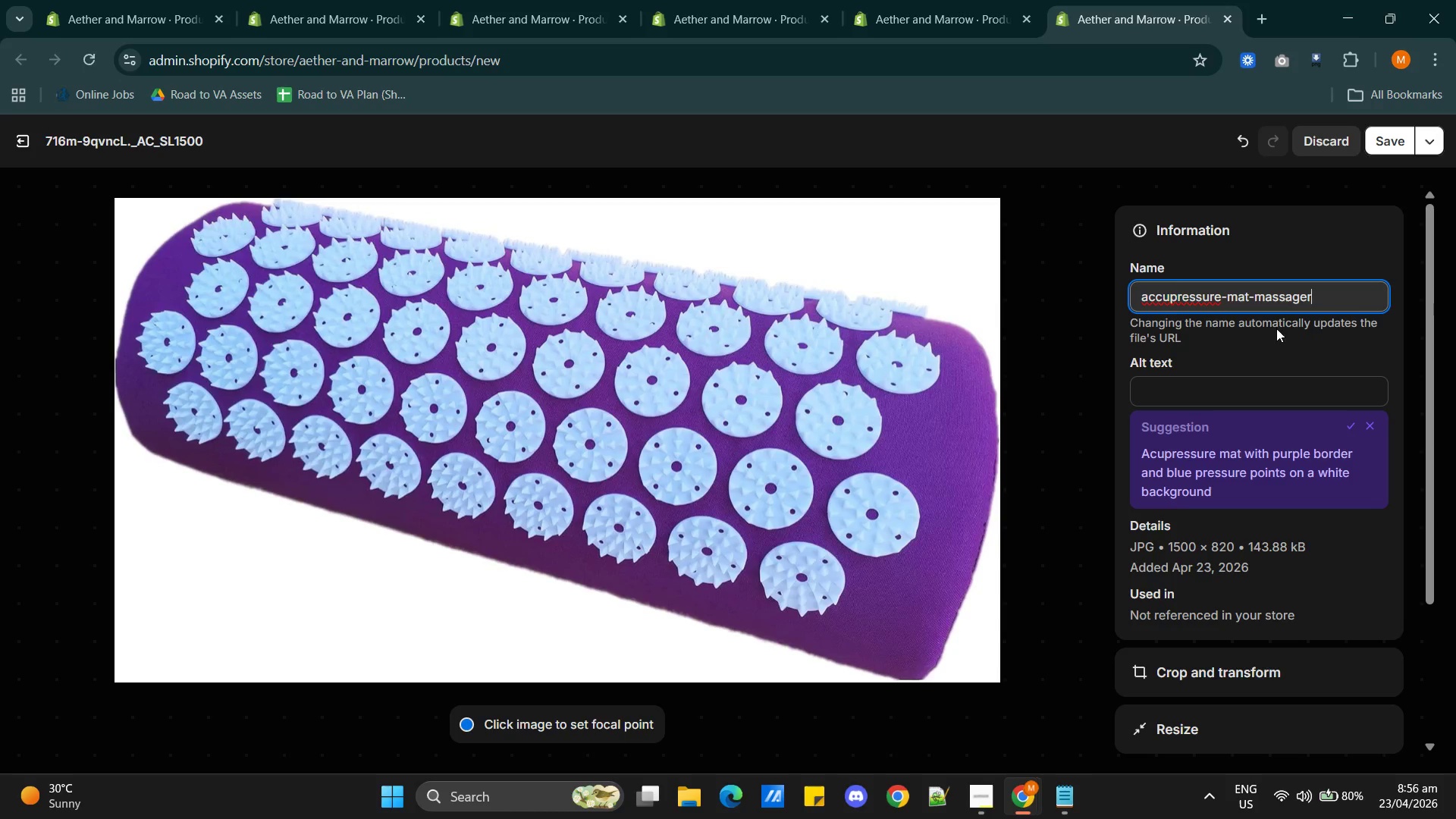 
wait(6.05)
 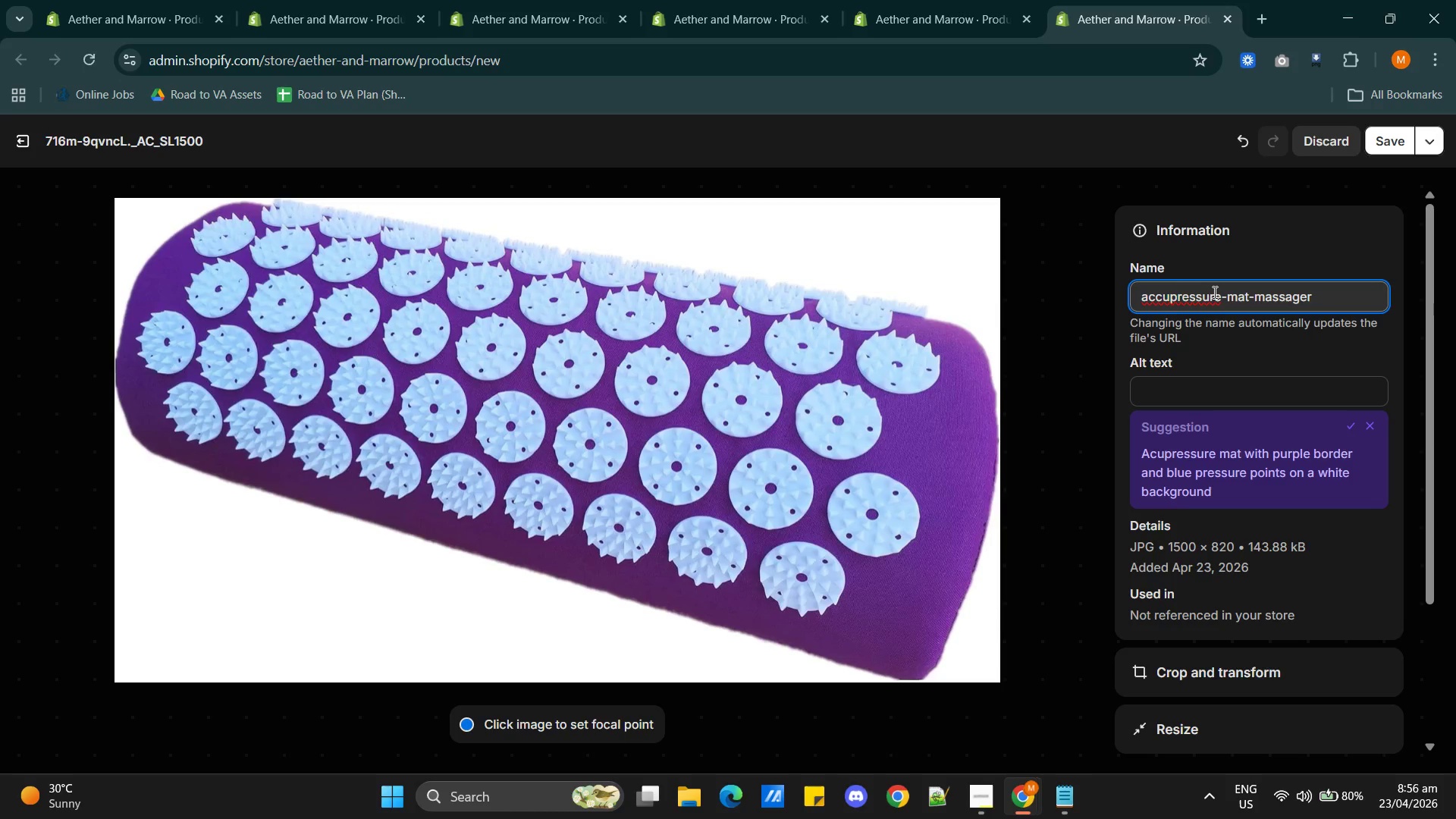 
left_click([1354, 425])
 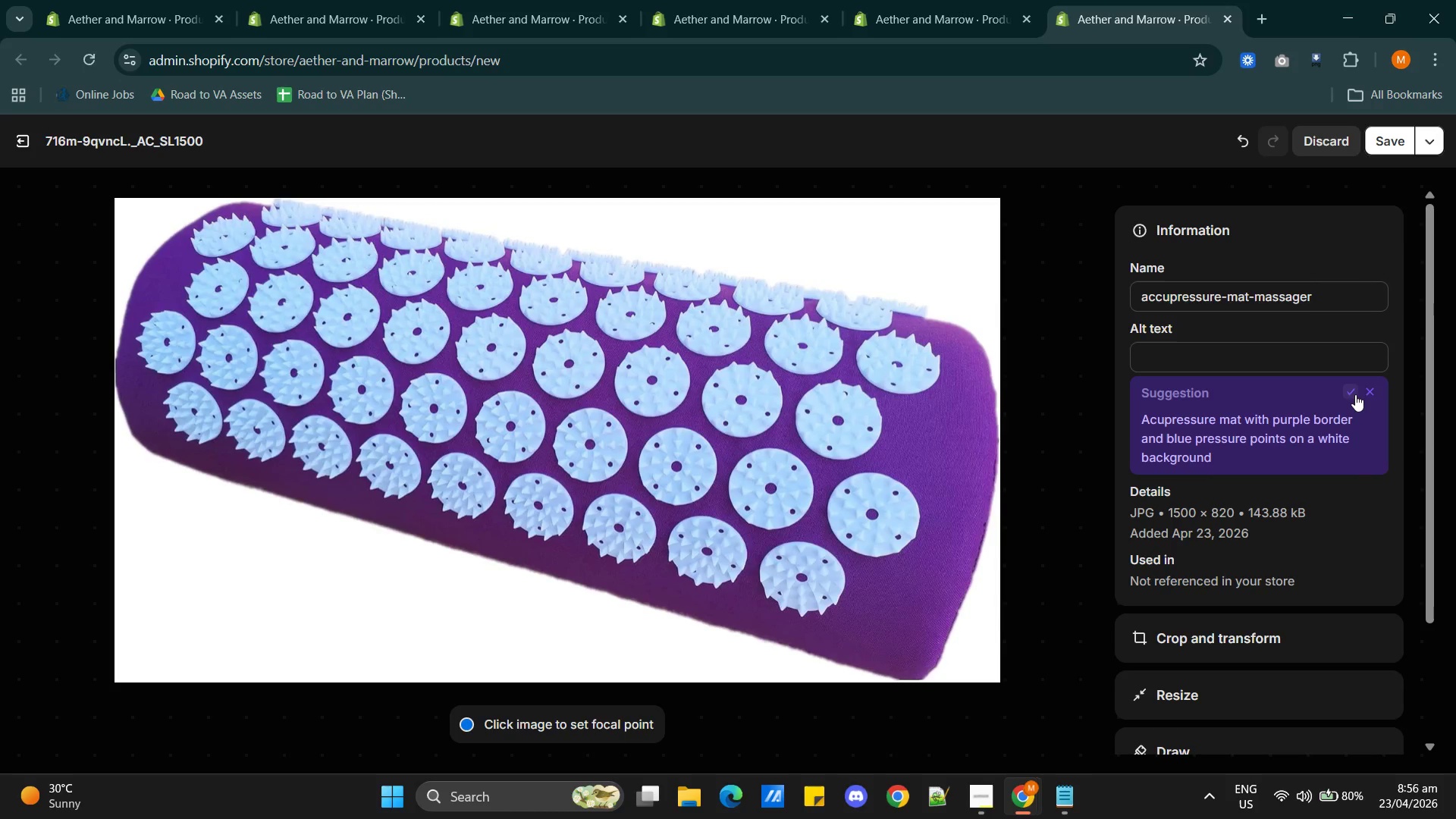 
left_click([1350, 395])
 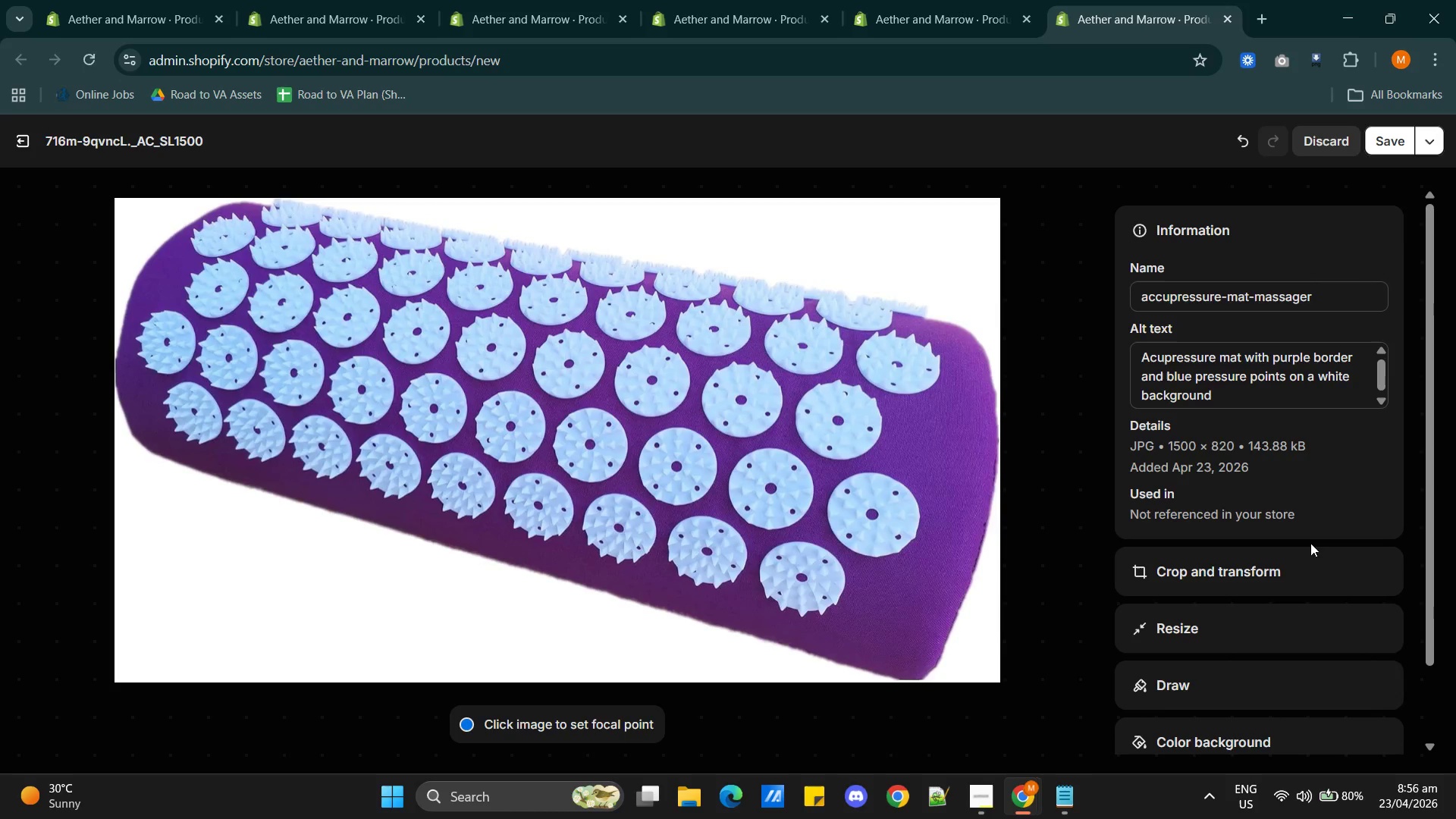 
left_click([1240, 570])
 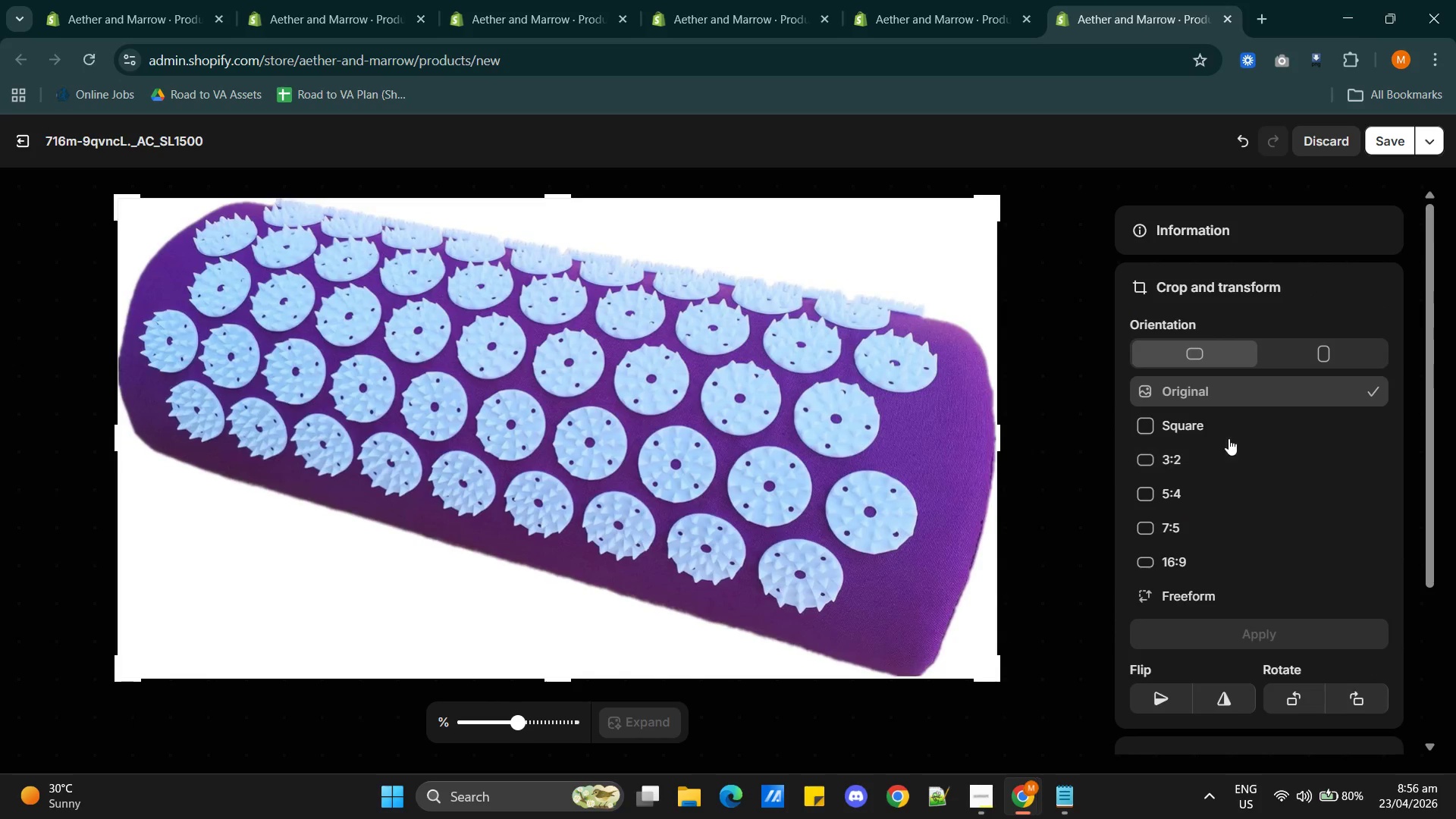 
left_click([1232, 430])
 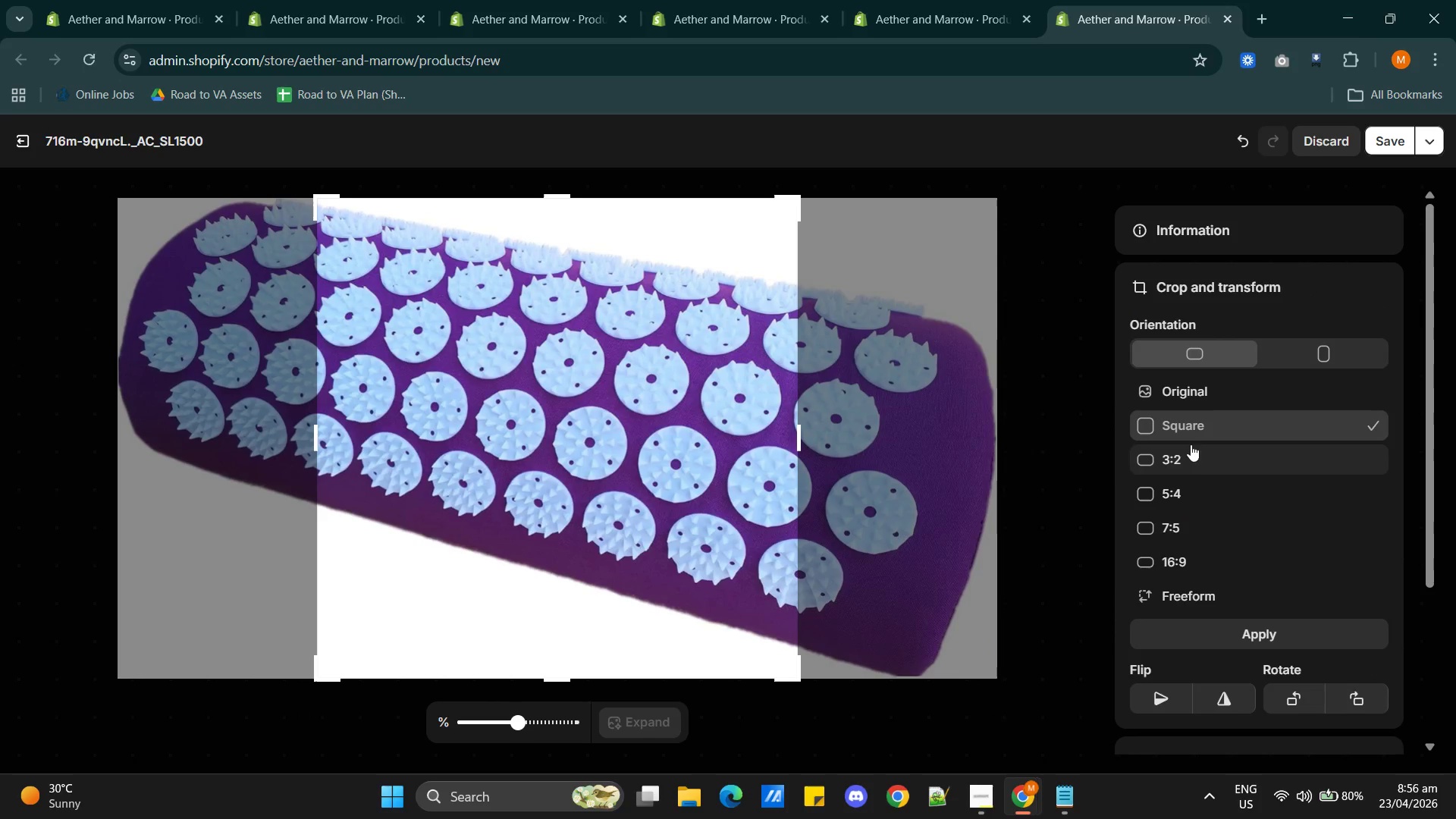 
left_click([1262, 630])
 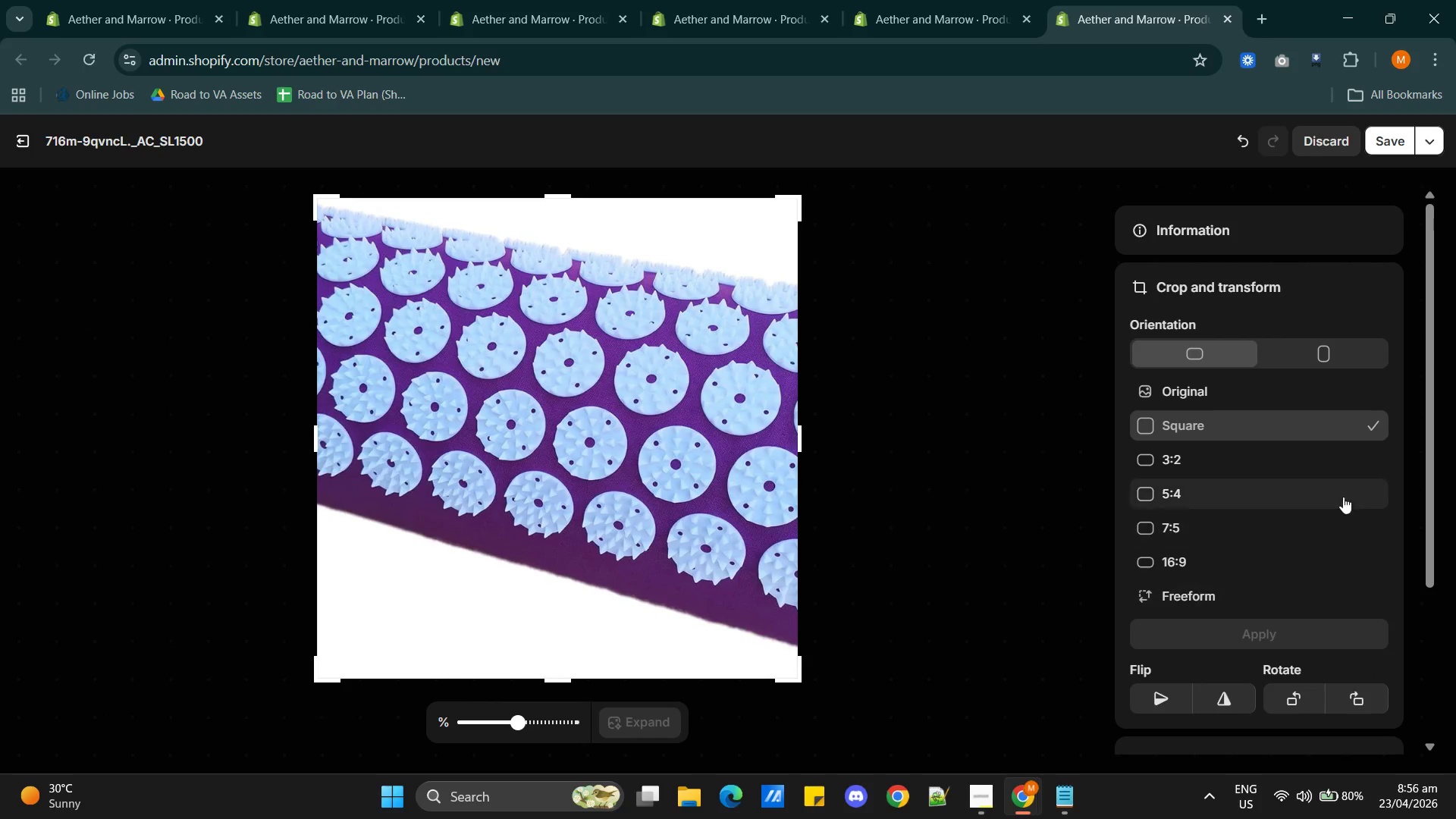 
double_click([682, 422])
 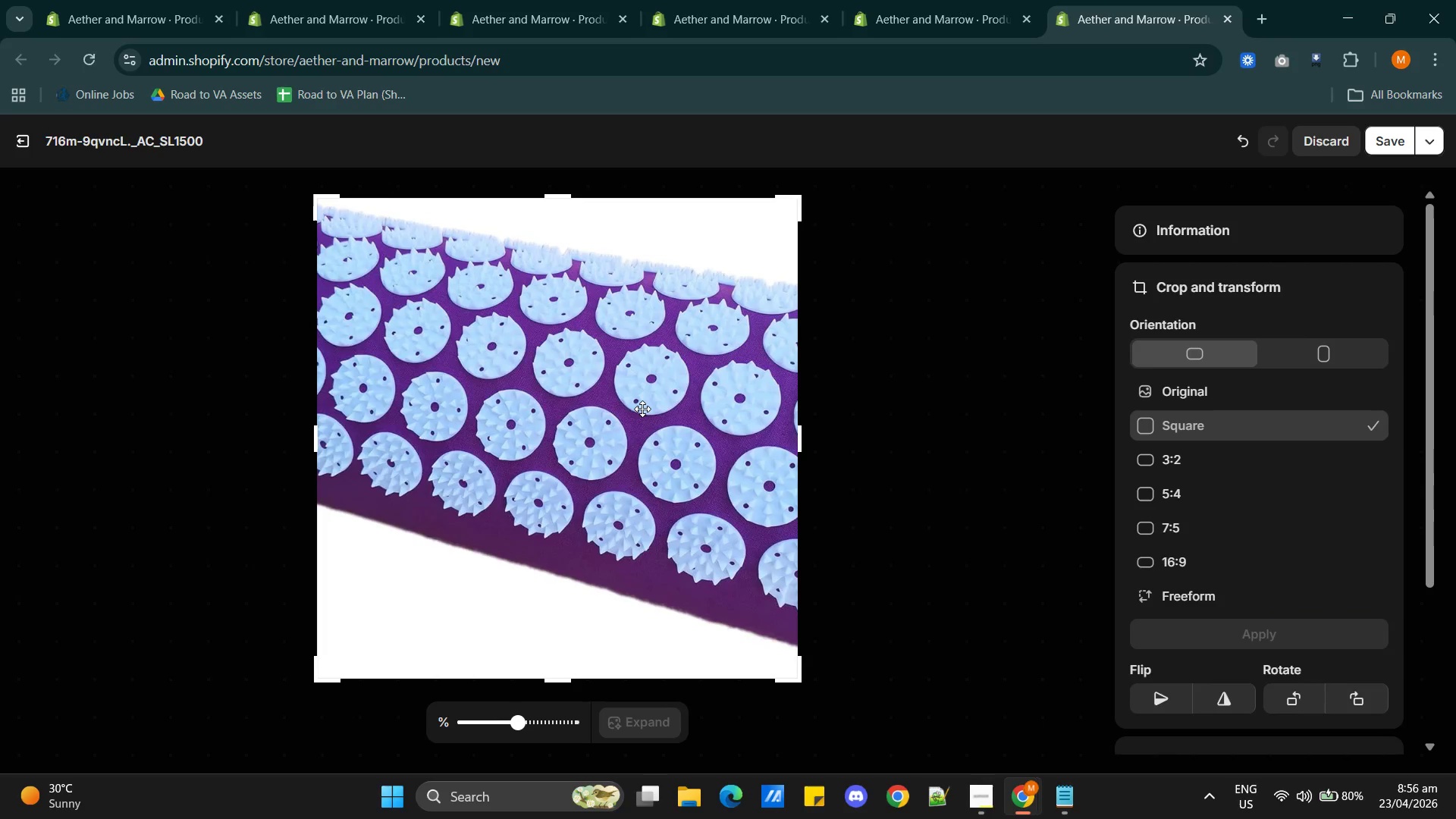 
double_click([642, 409])
 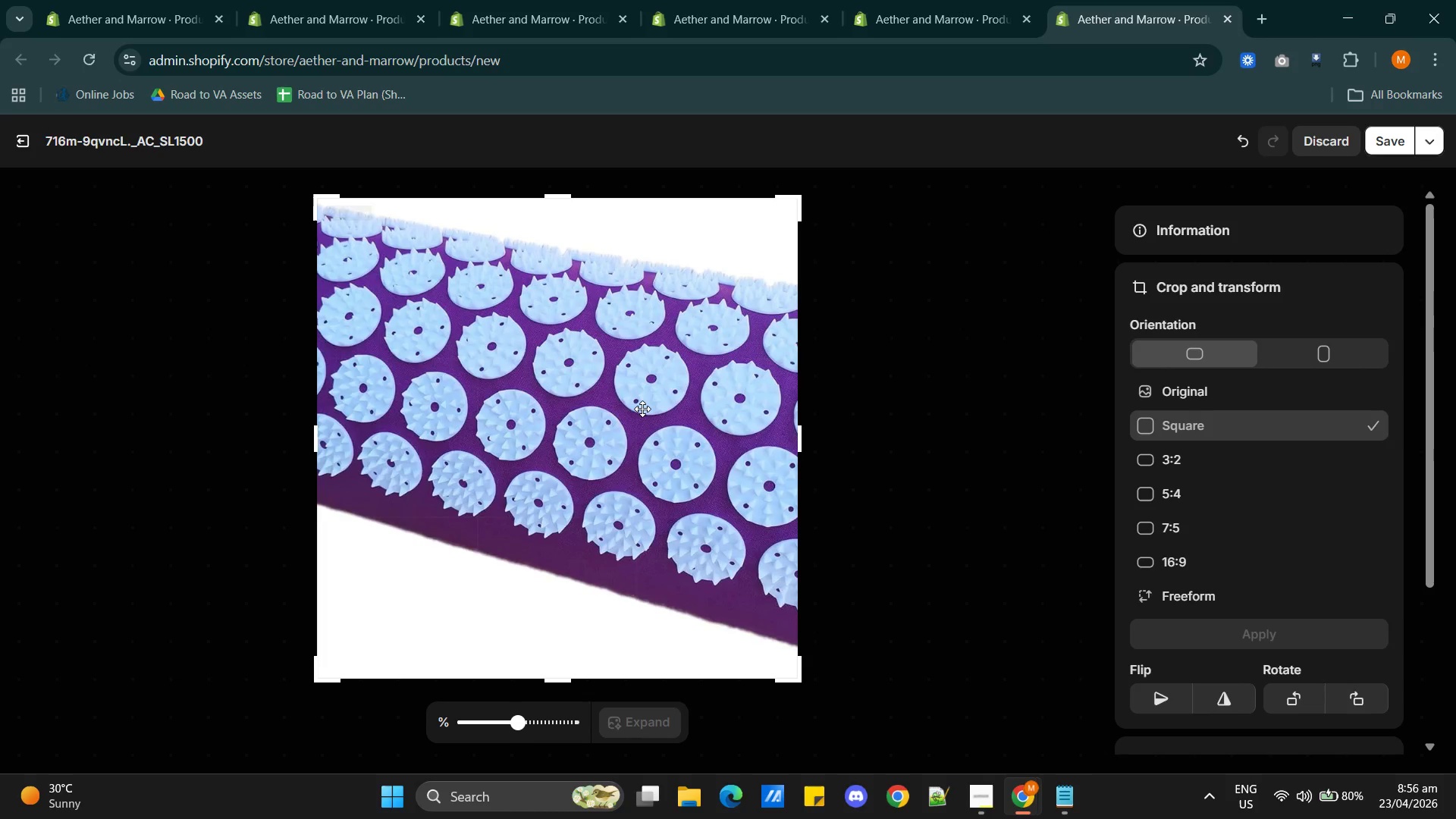 
triple_click([642, 409])
 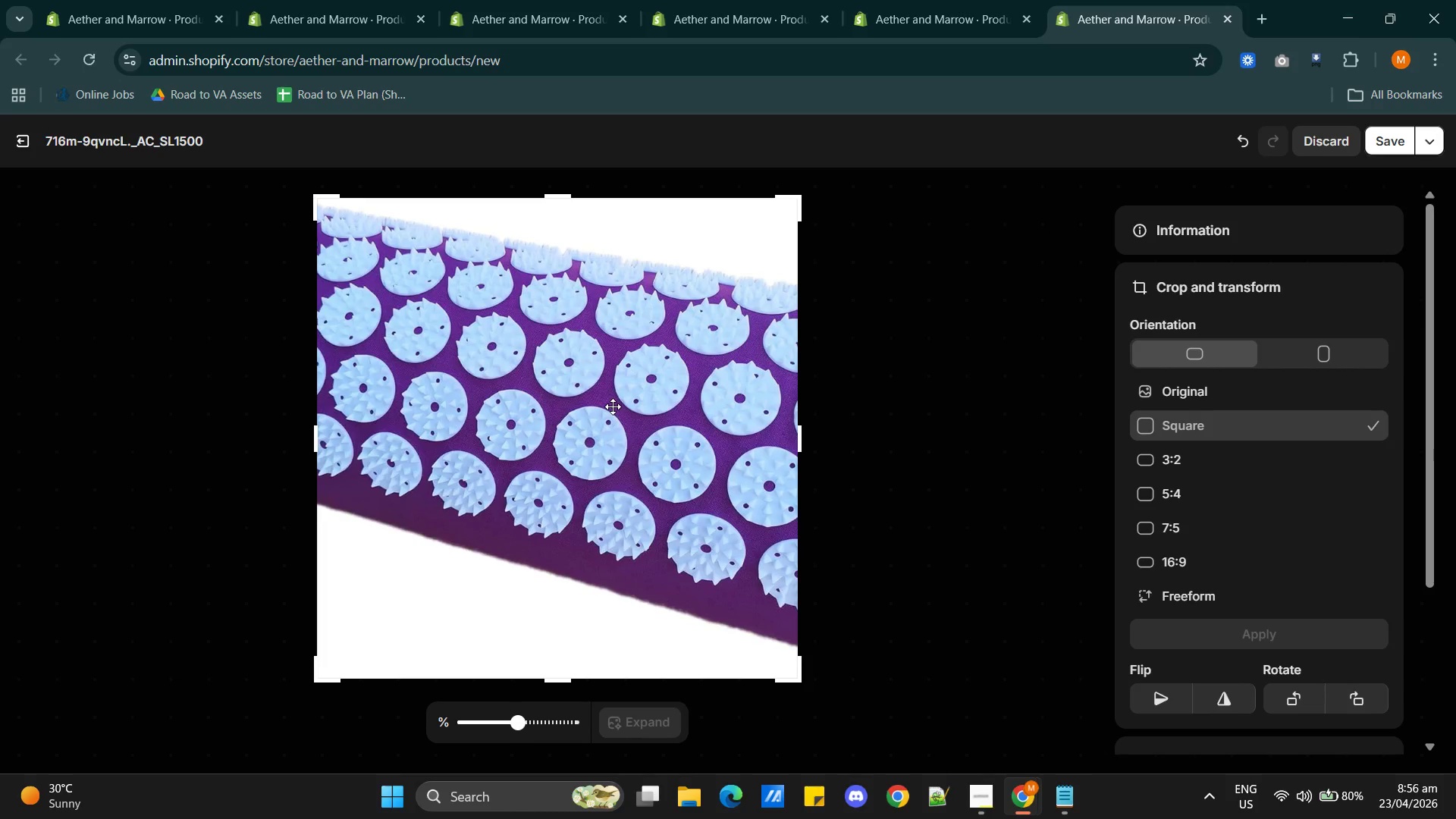 
left_click_drag(start_coordinate=[613, 406], to_coordinate=[538, 400])
 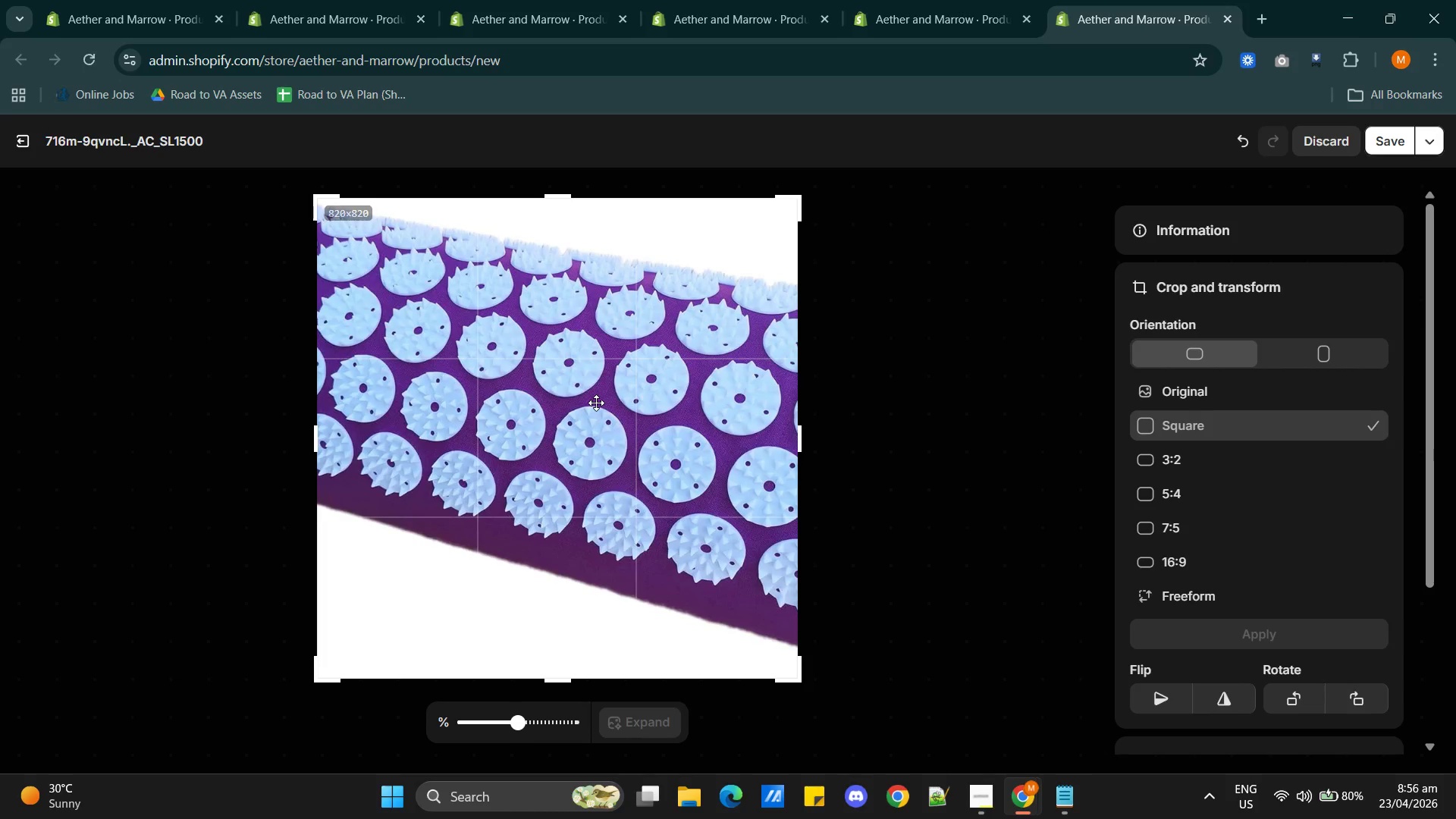 
double_click([596, 403])
 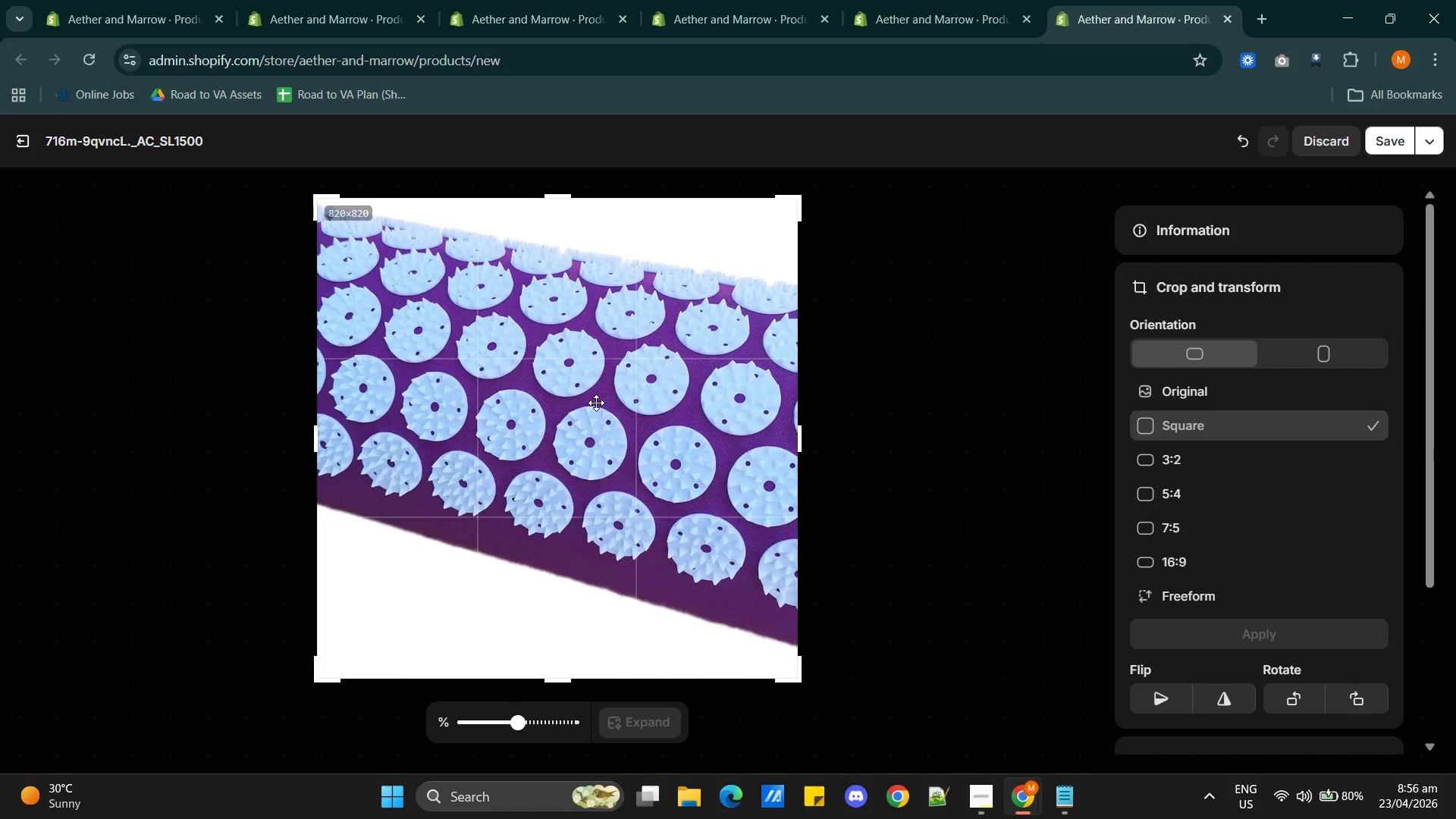 
triple_click([596, 403])
 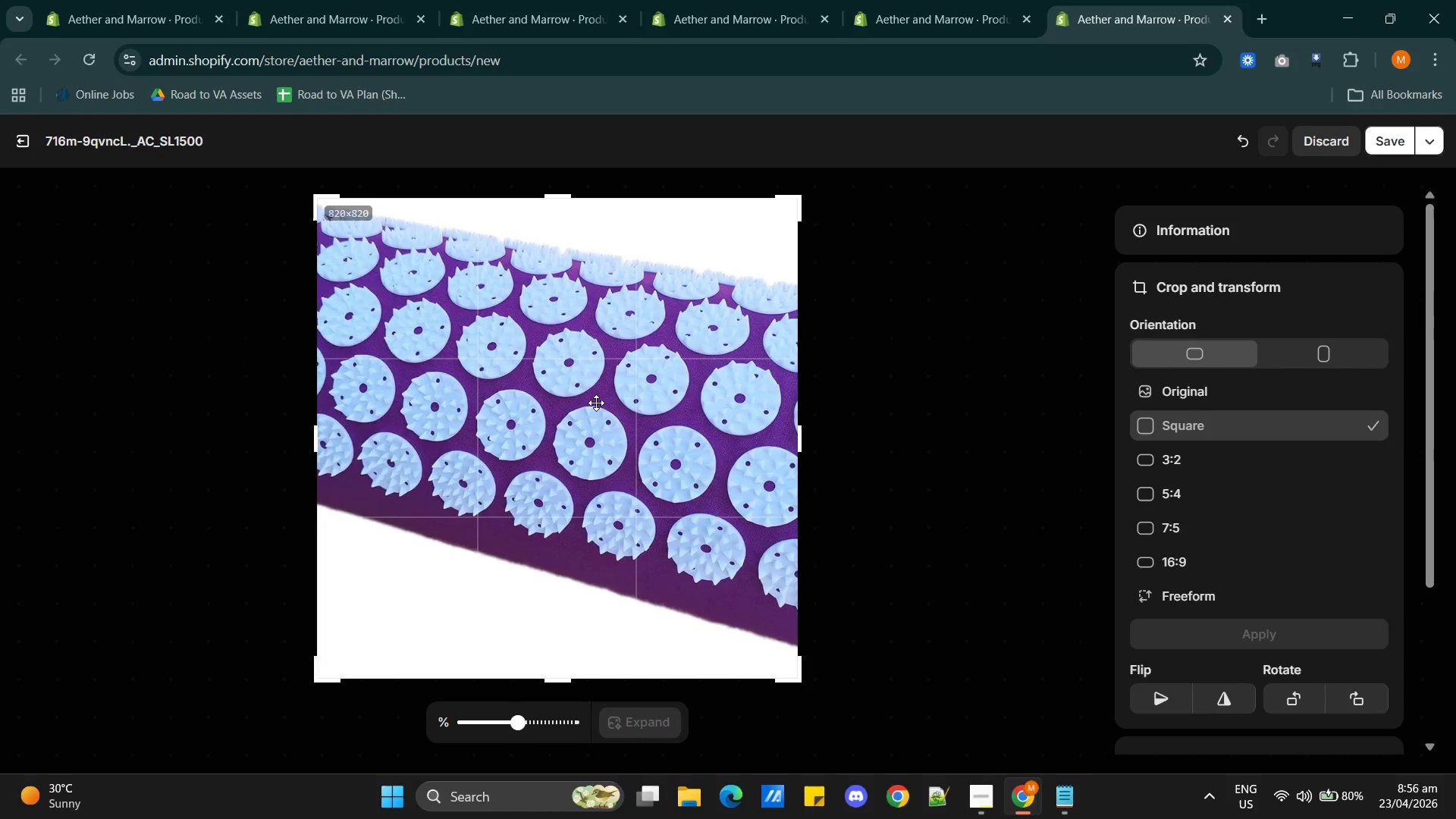 
triple_click([596, 403])
 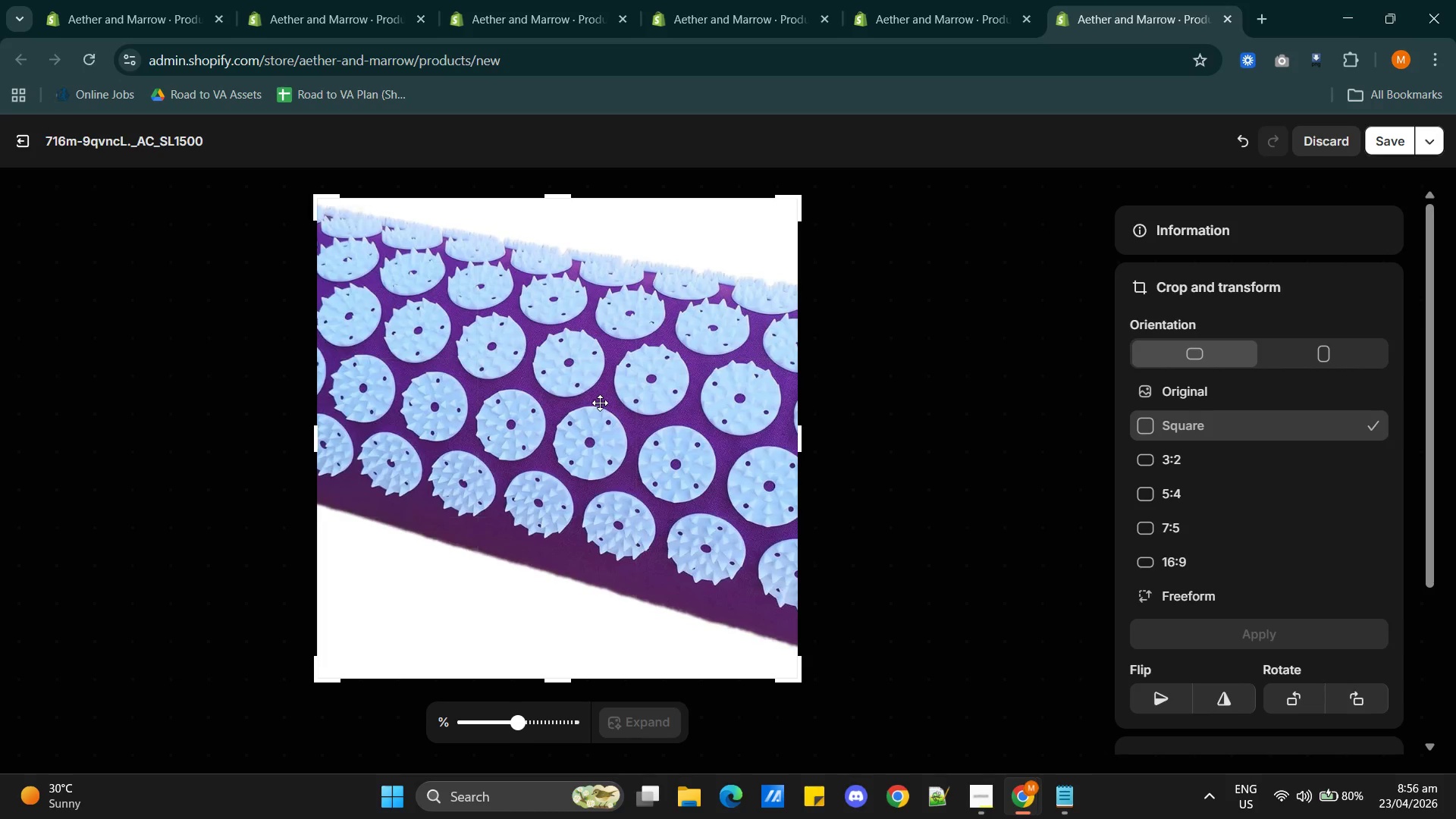 
triple_click([600, 403])
 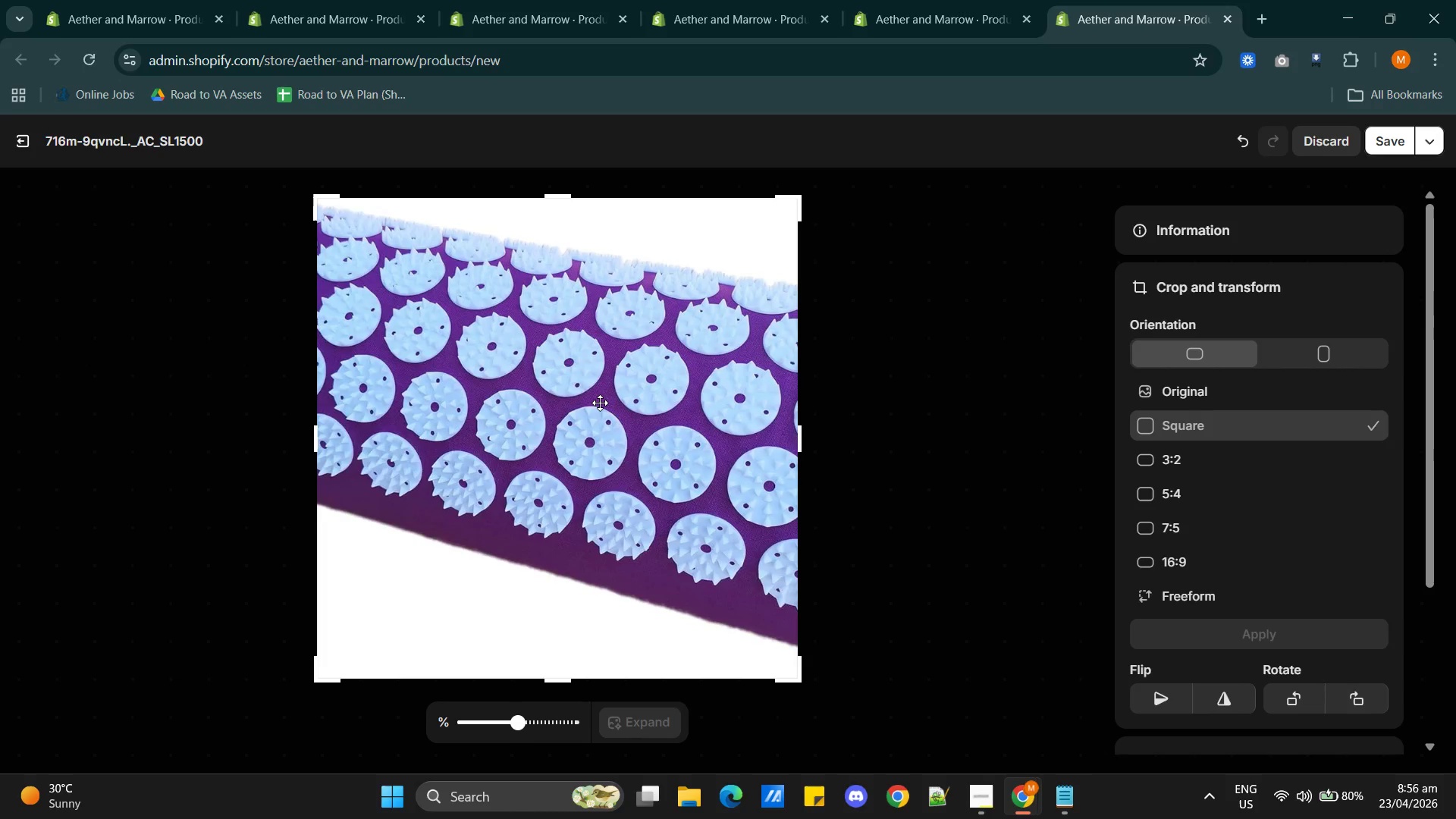 
triple_click([600, 403])
 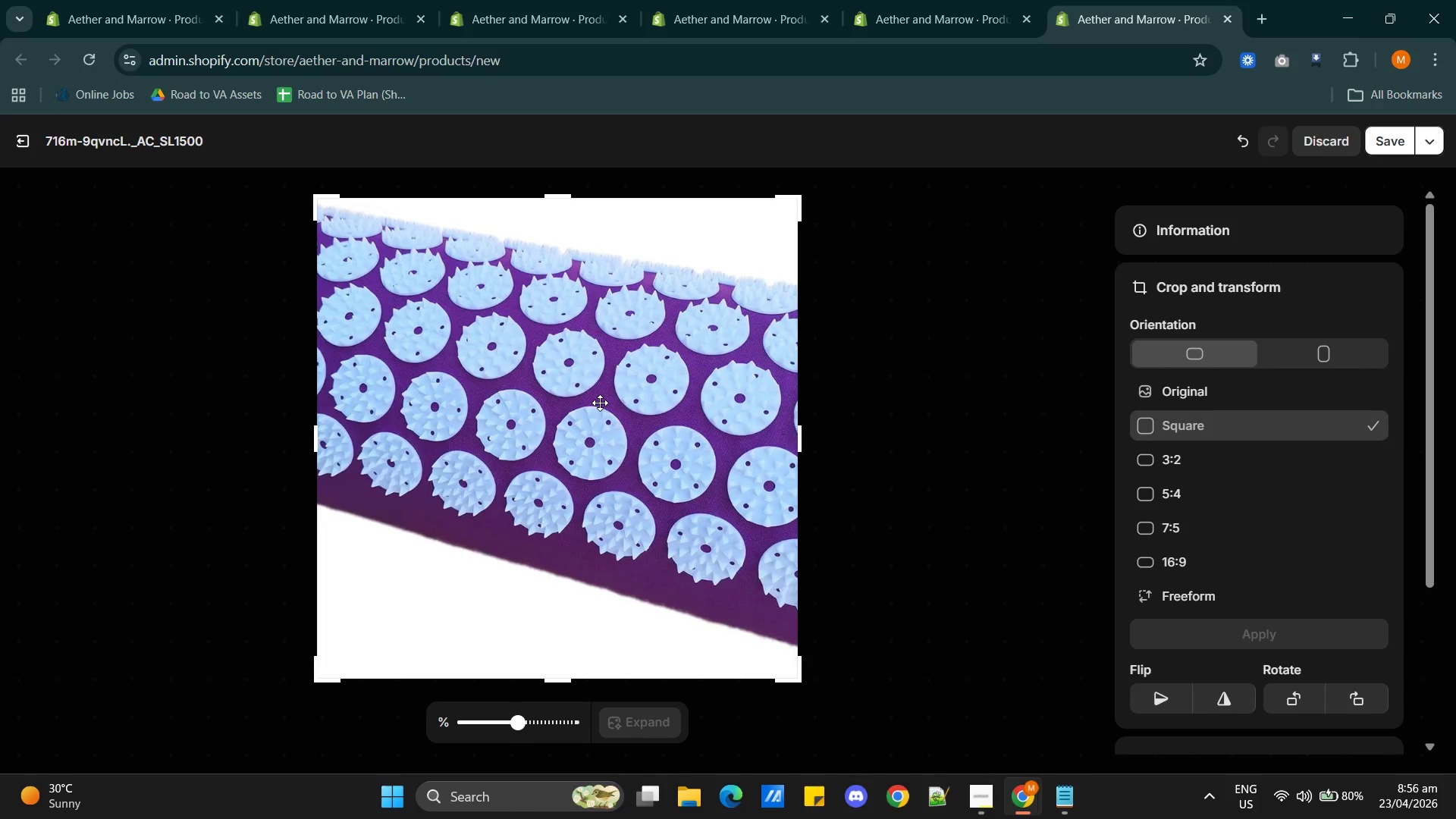 
triple_click([600, 403])
 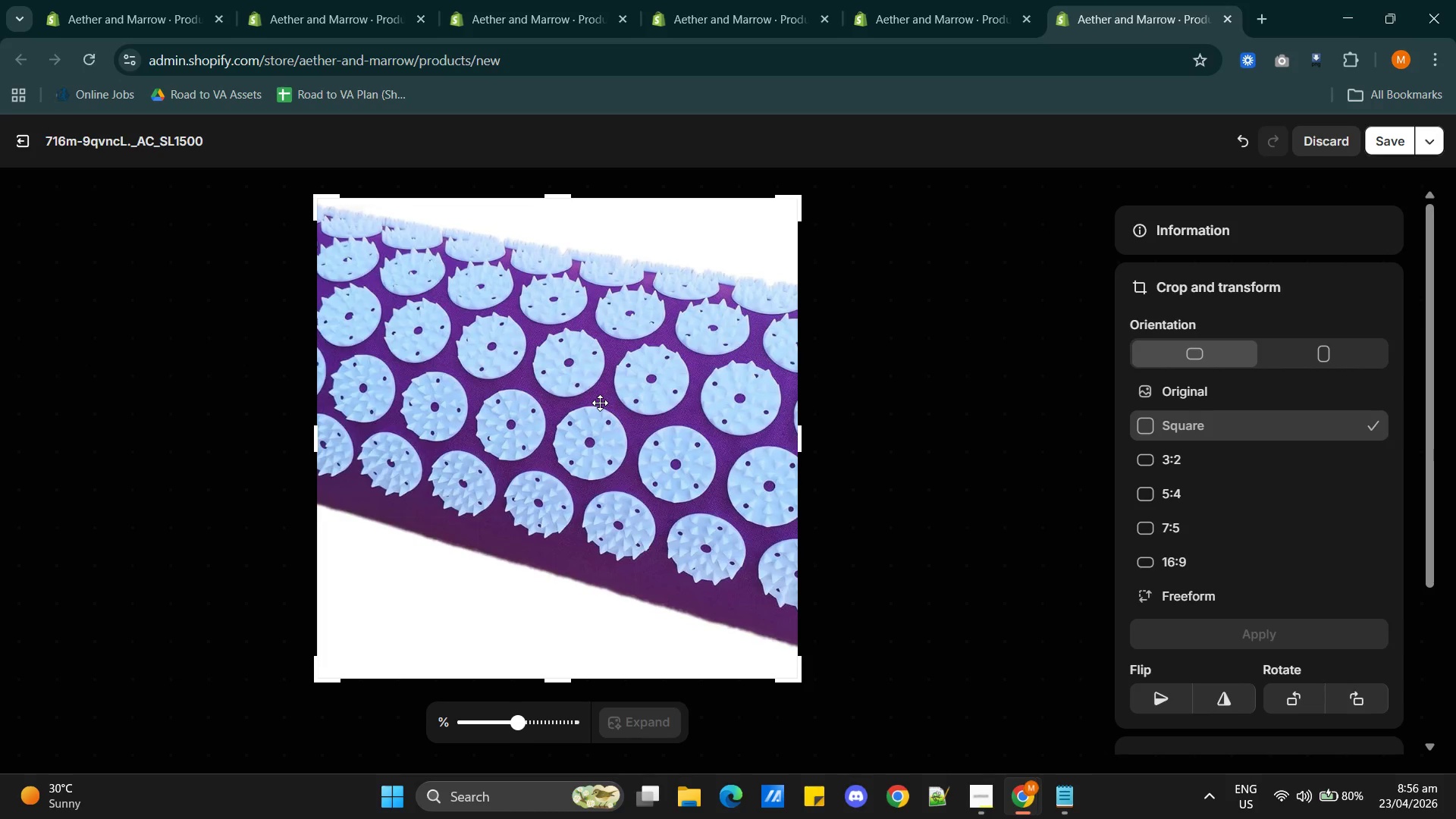 
triple_click([600, 403])
 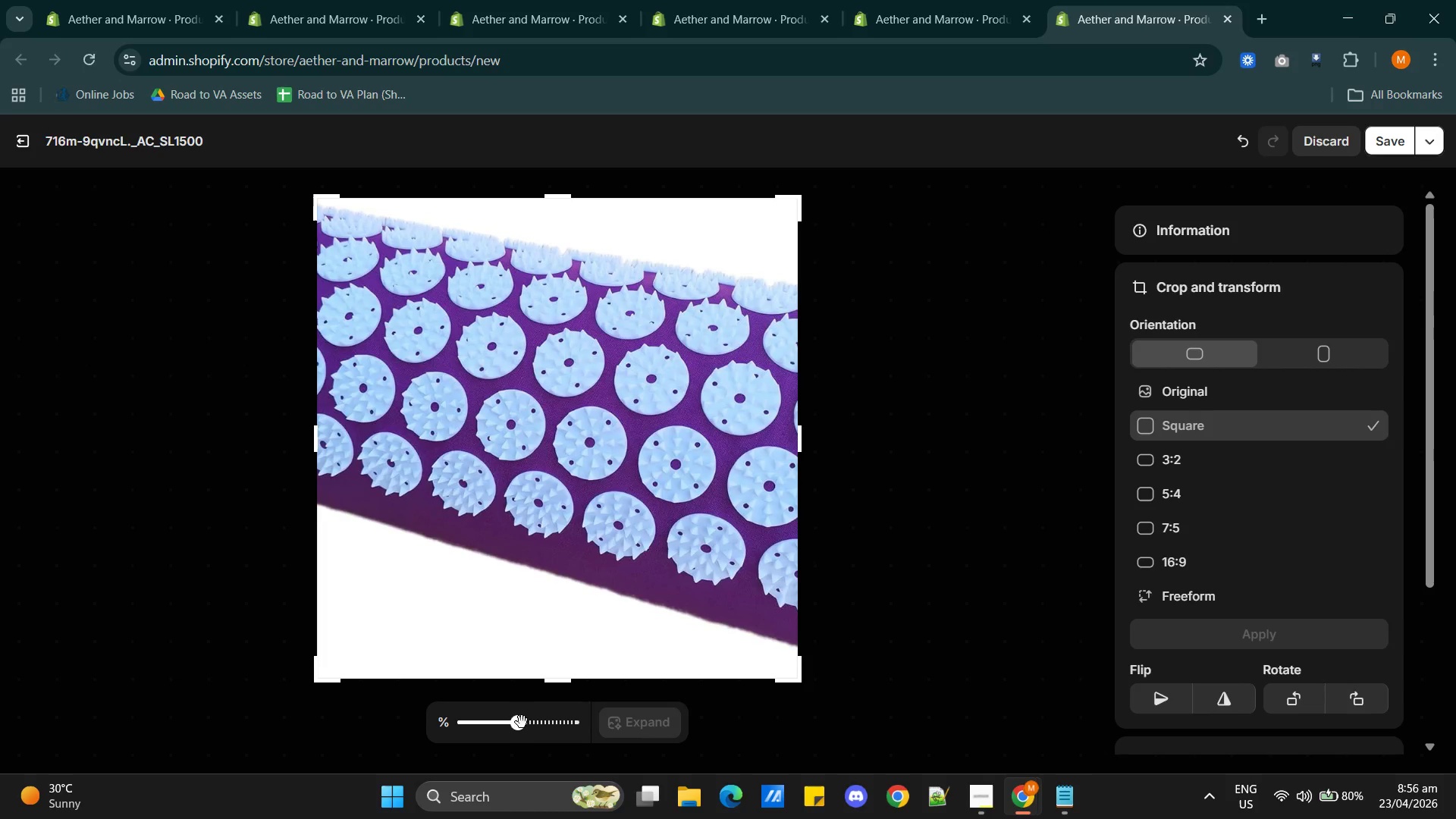 
left_click_drag(start_coordinate=[522, 722], to_coordinate=[528, 722])
 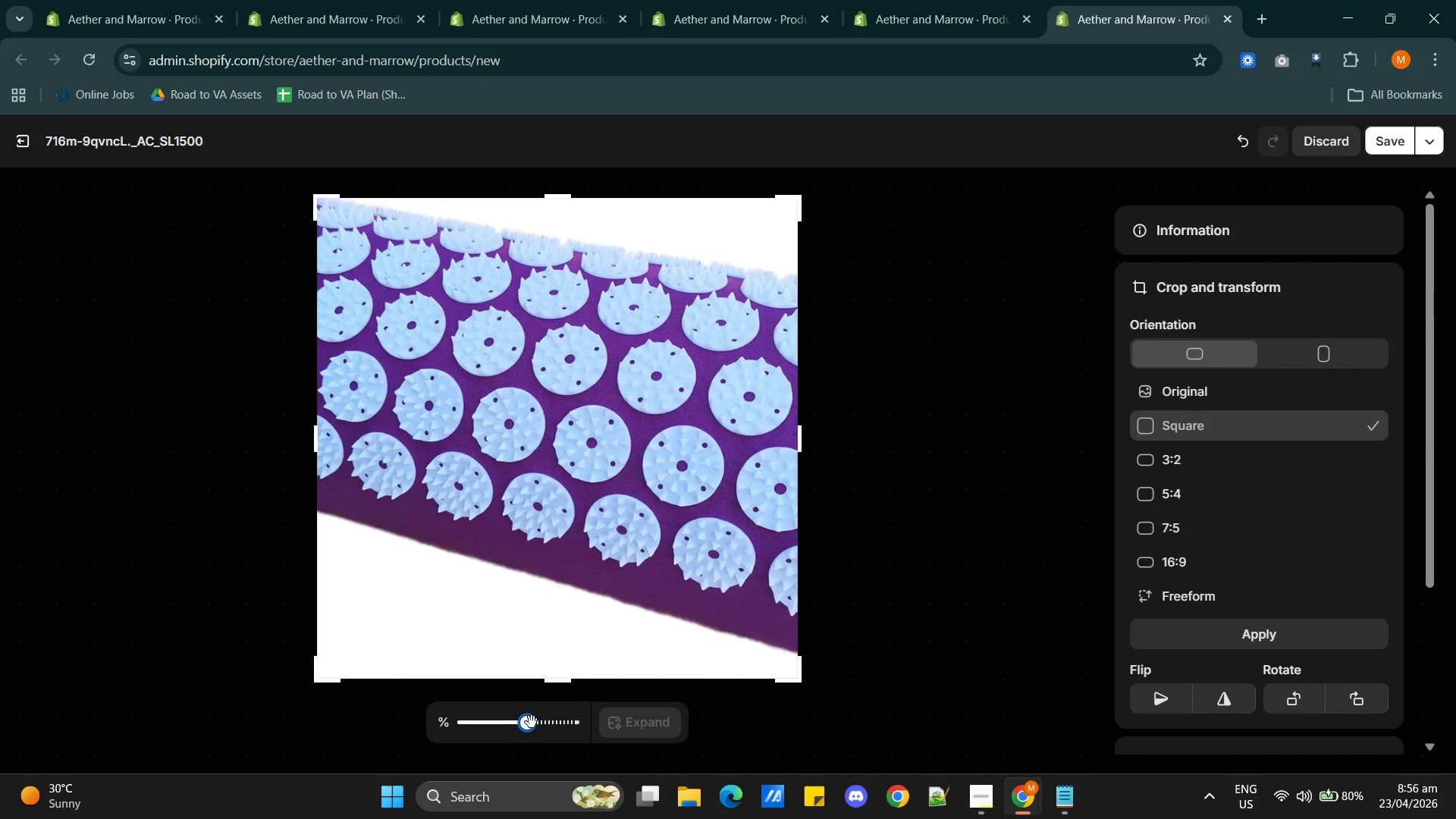 
key(Control+Z)
 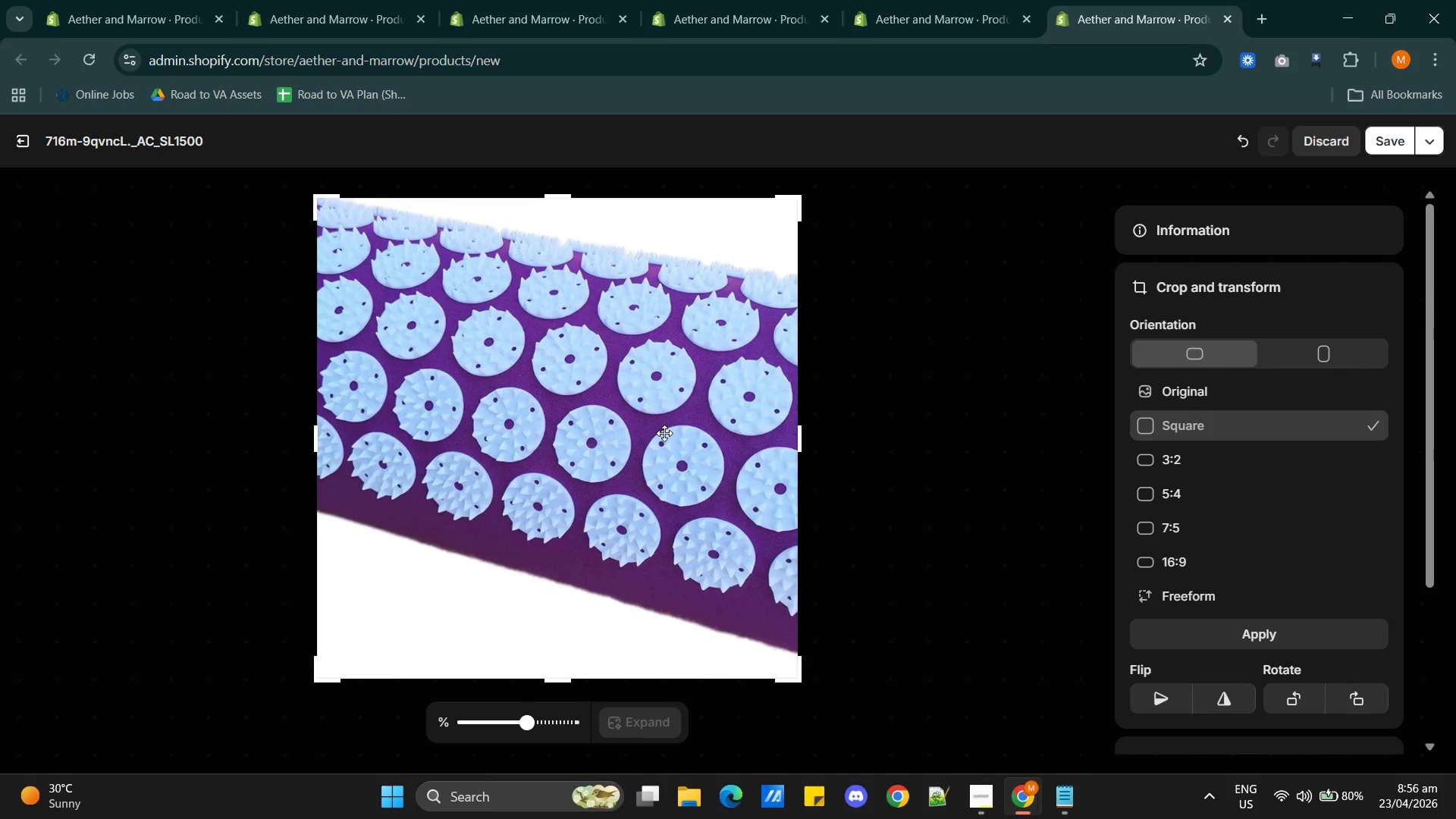 
double_click([664, 433])
 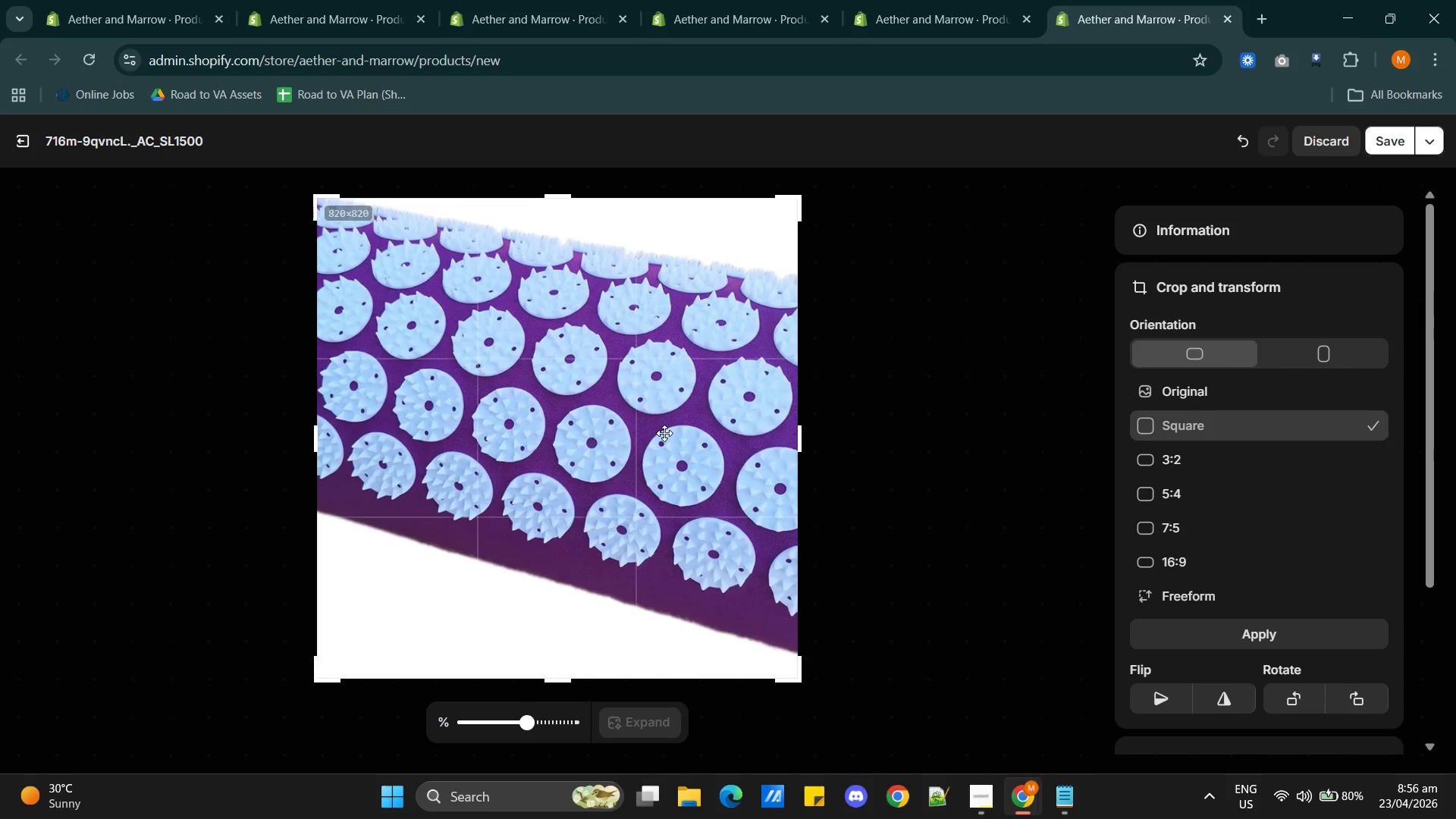 
triple_click([664, 433])
 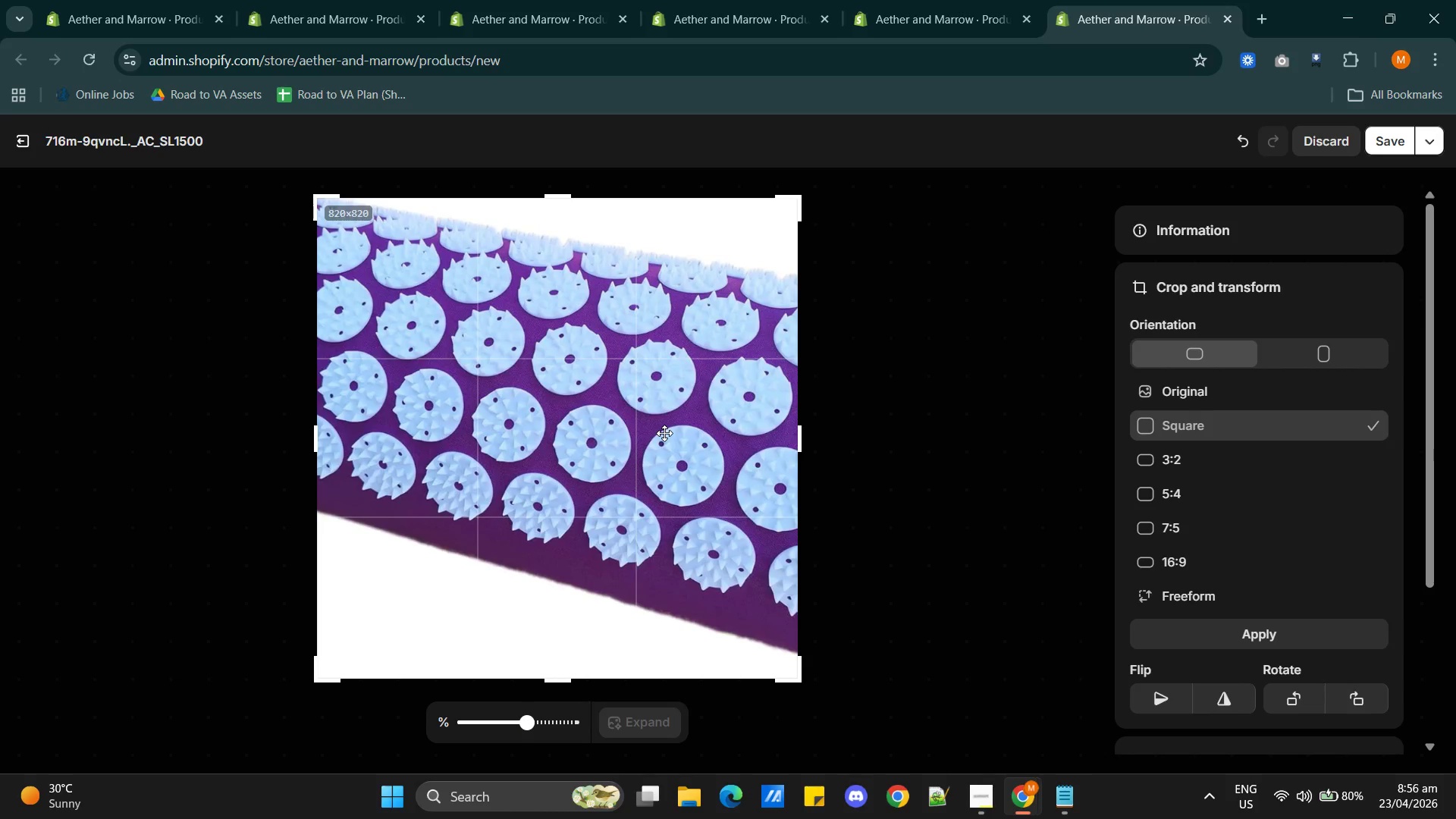 
triple_click([664, 433])
 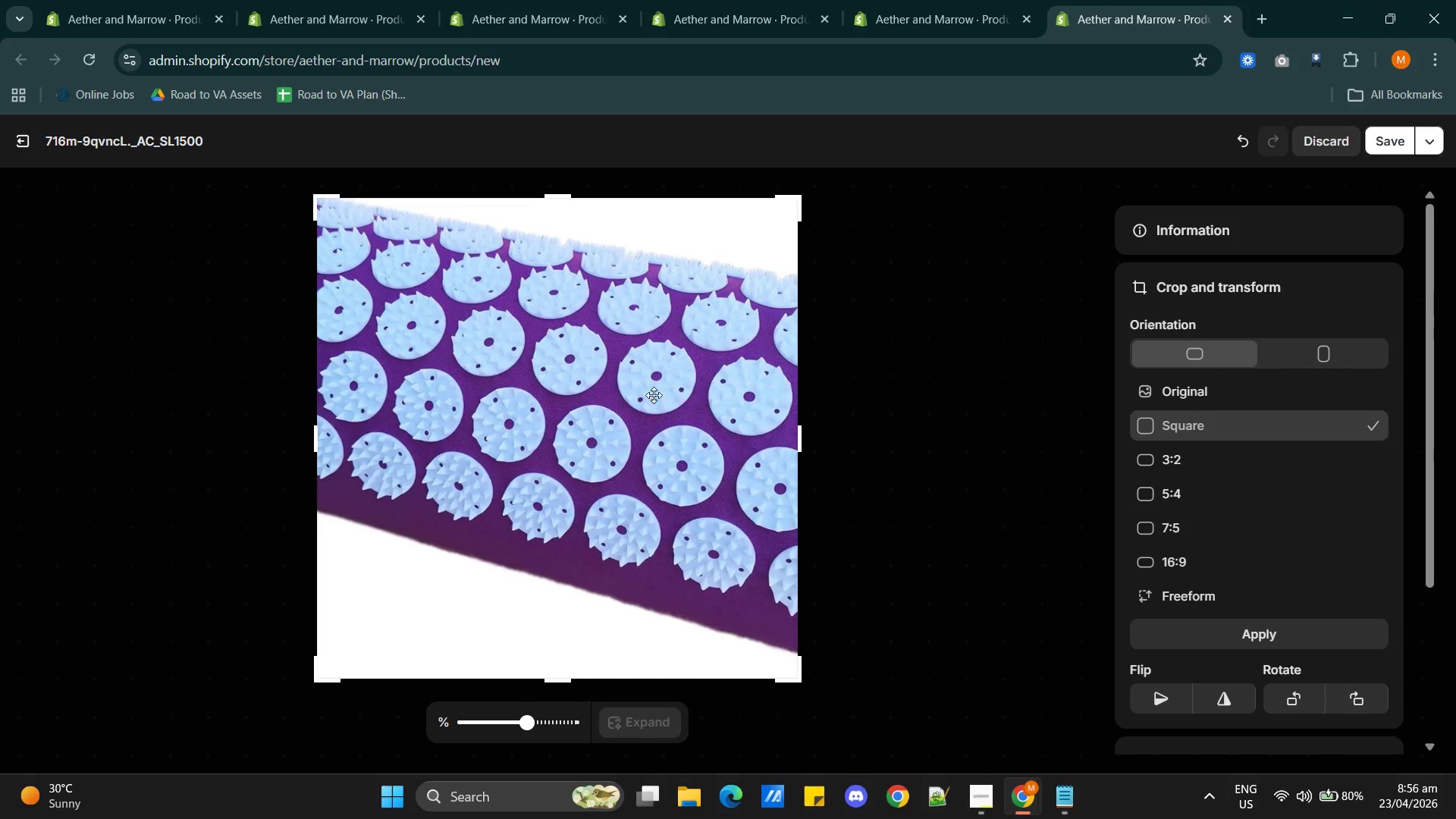 
left_click_drag(start_coordinate=[589, 380], to_coordinate=[691, 392])
 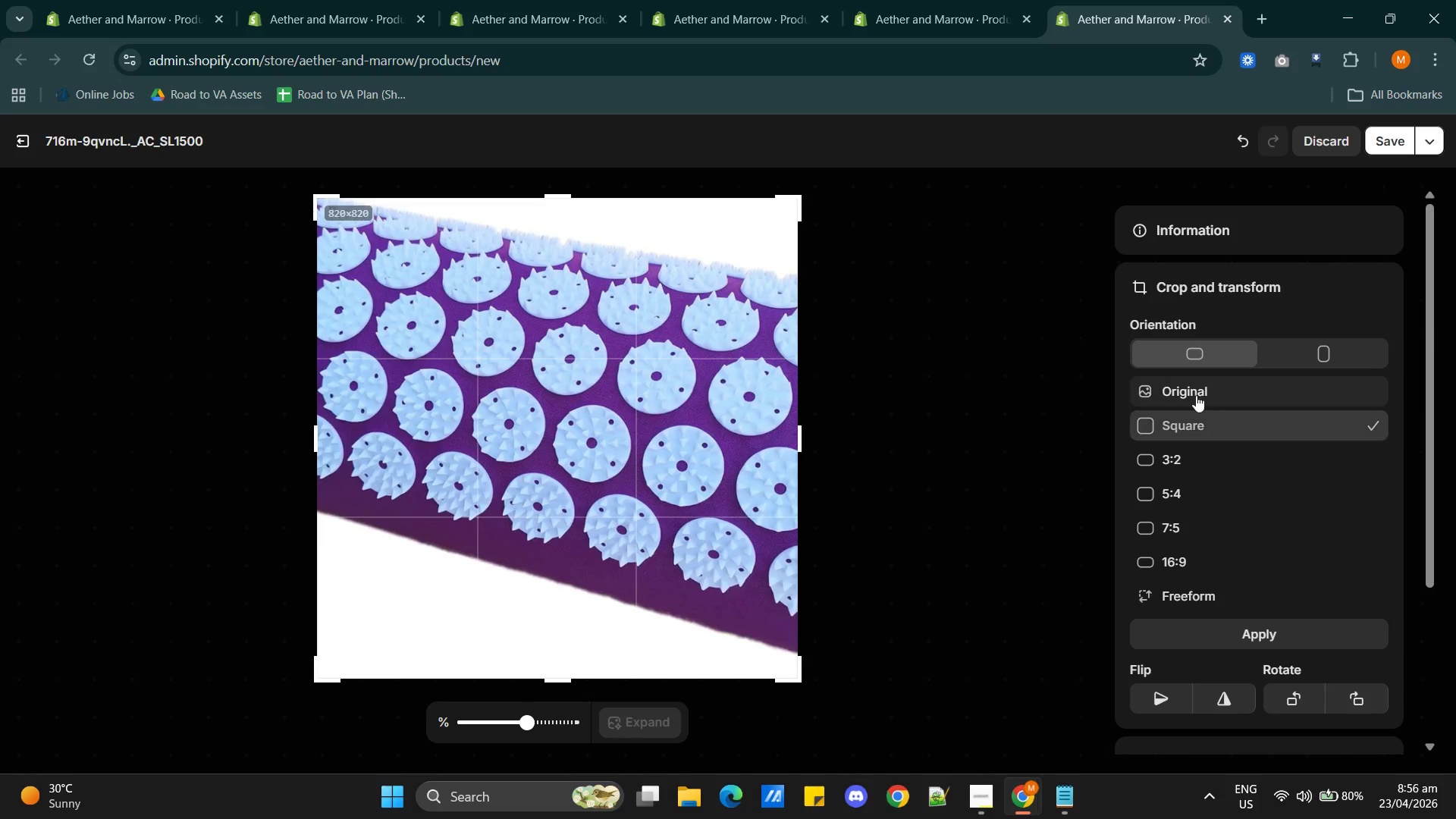 
left_click([1195, 389])
 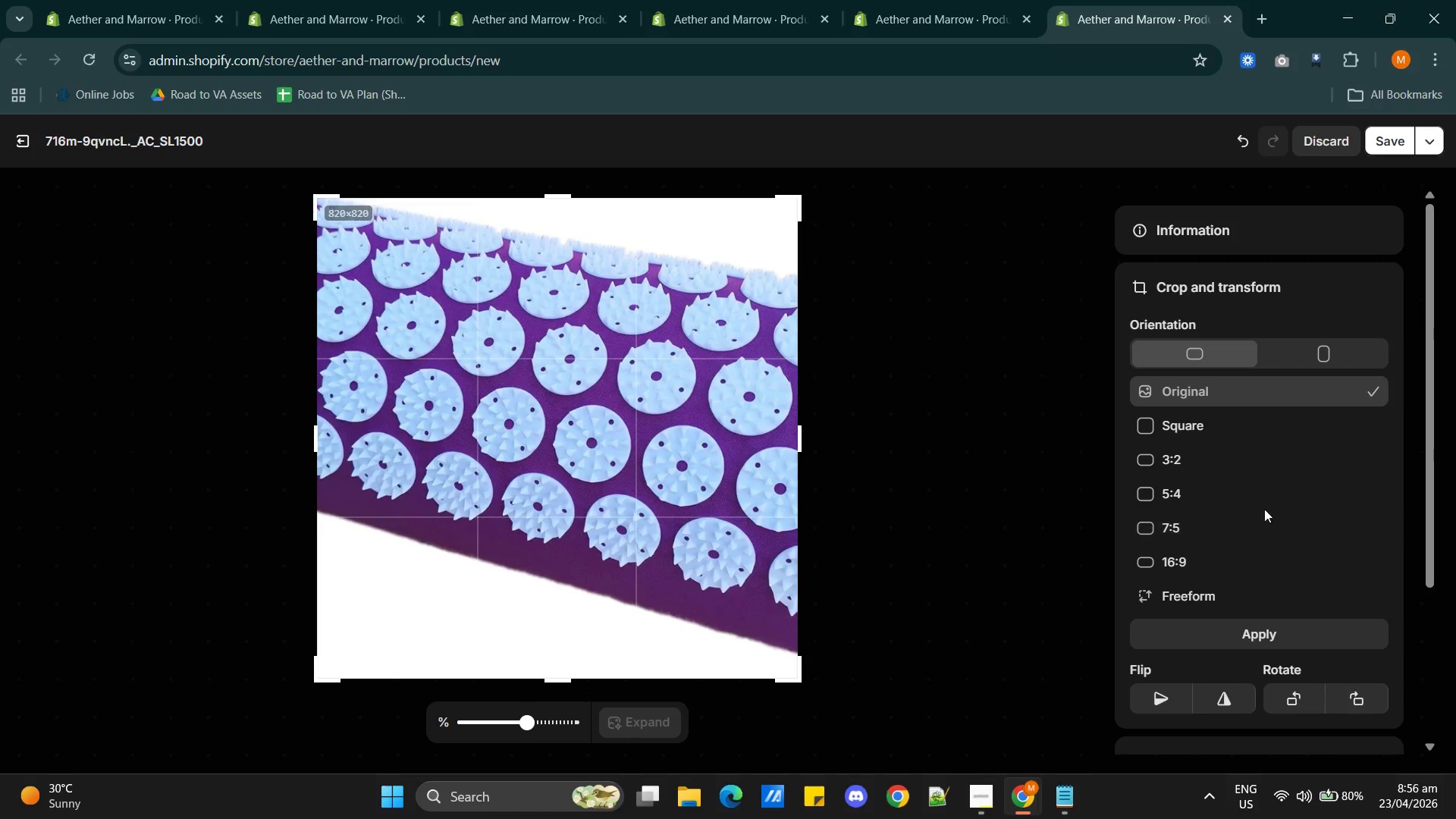 
left_click([1221, 392])
 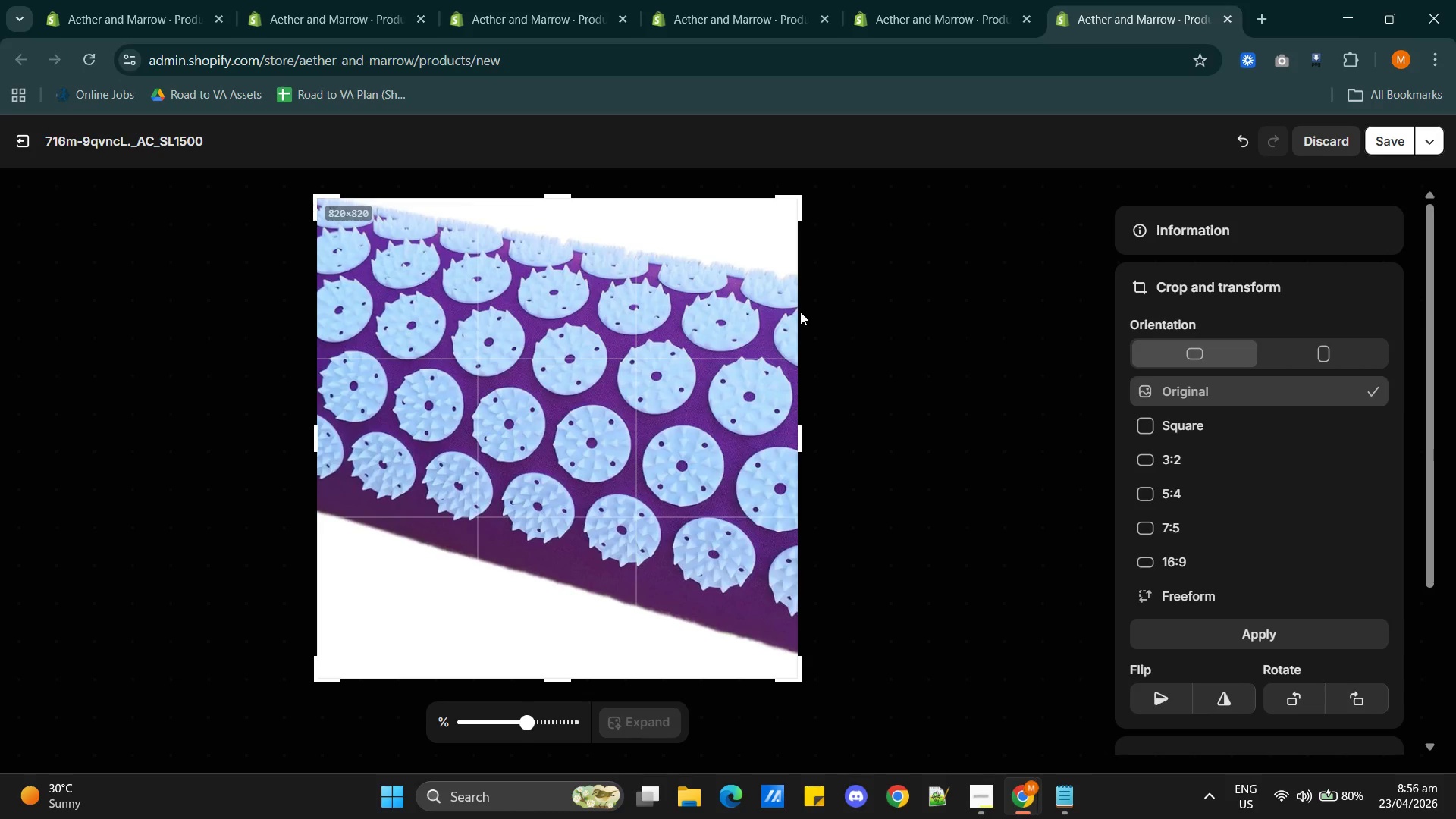 
left_click_drag(start_coordinate=[797, 312], to_coordinate=[856, 322])
 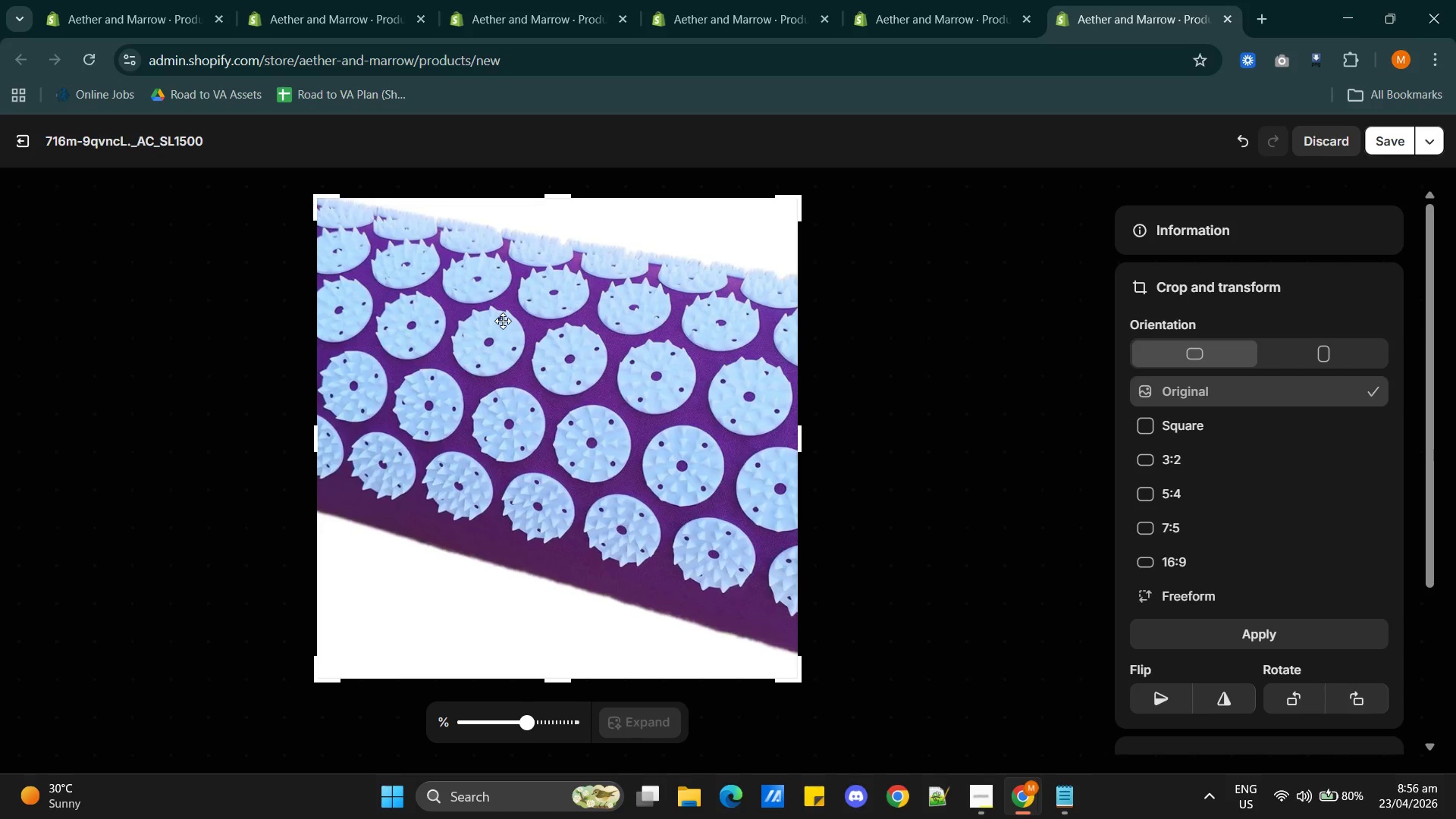 
left_click_drag(start_coordinate=[503, 321], to_coordinate=[236, 315])
 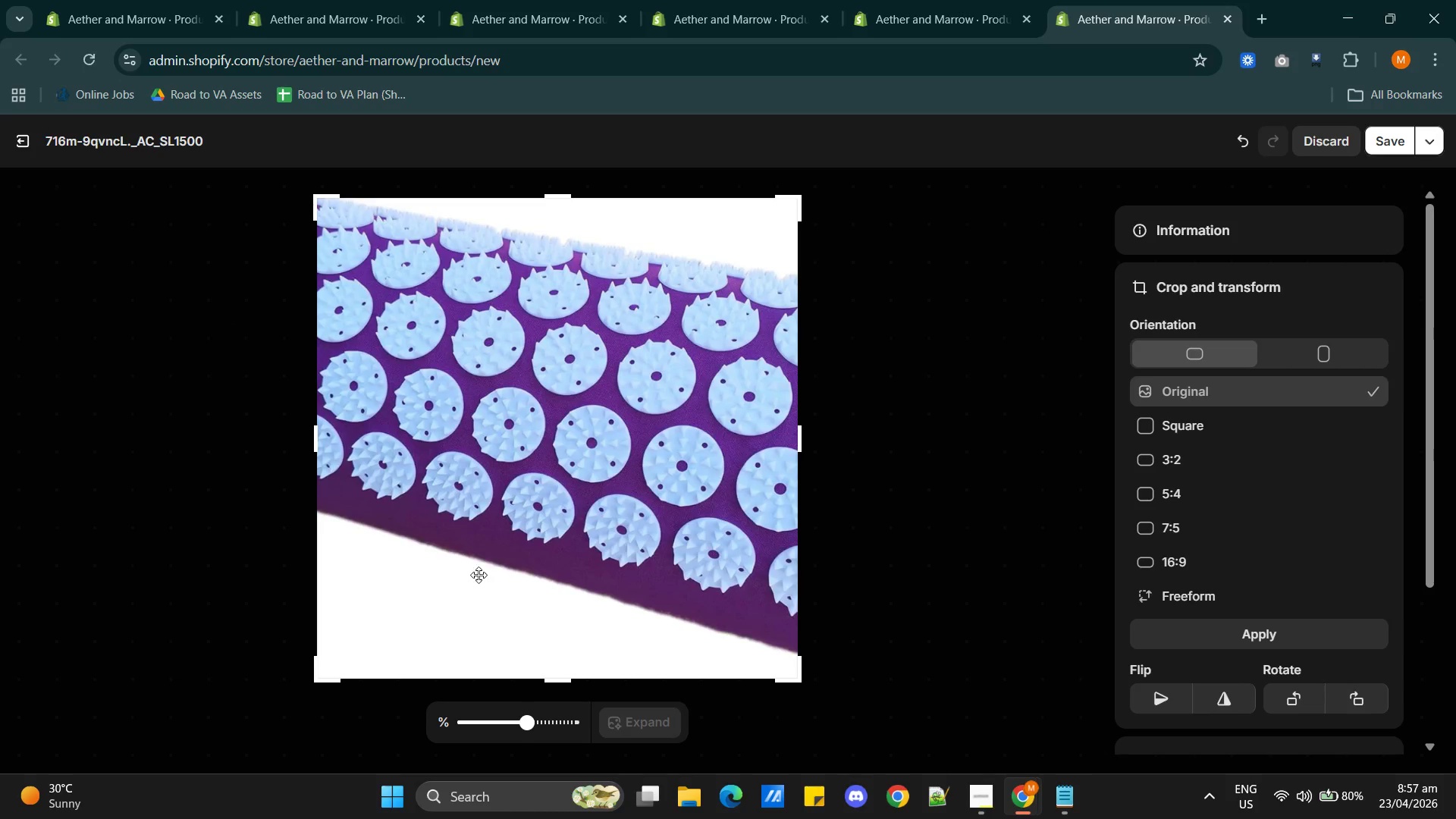 
left_click_drag(start_coordinate=[571, 557], to_coordinate=[696, 557])
 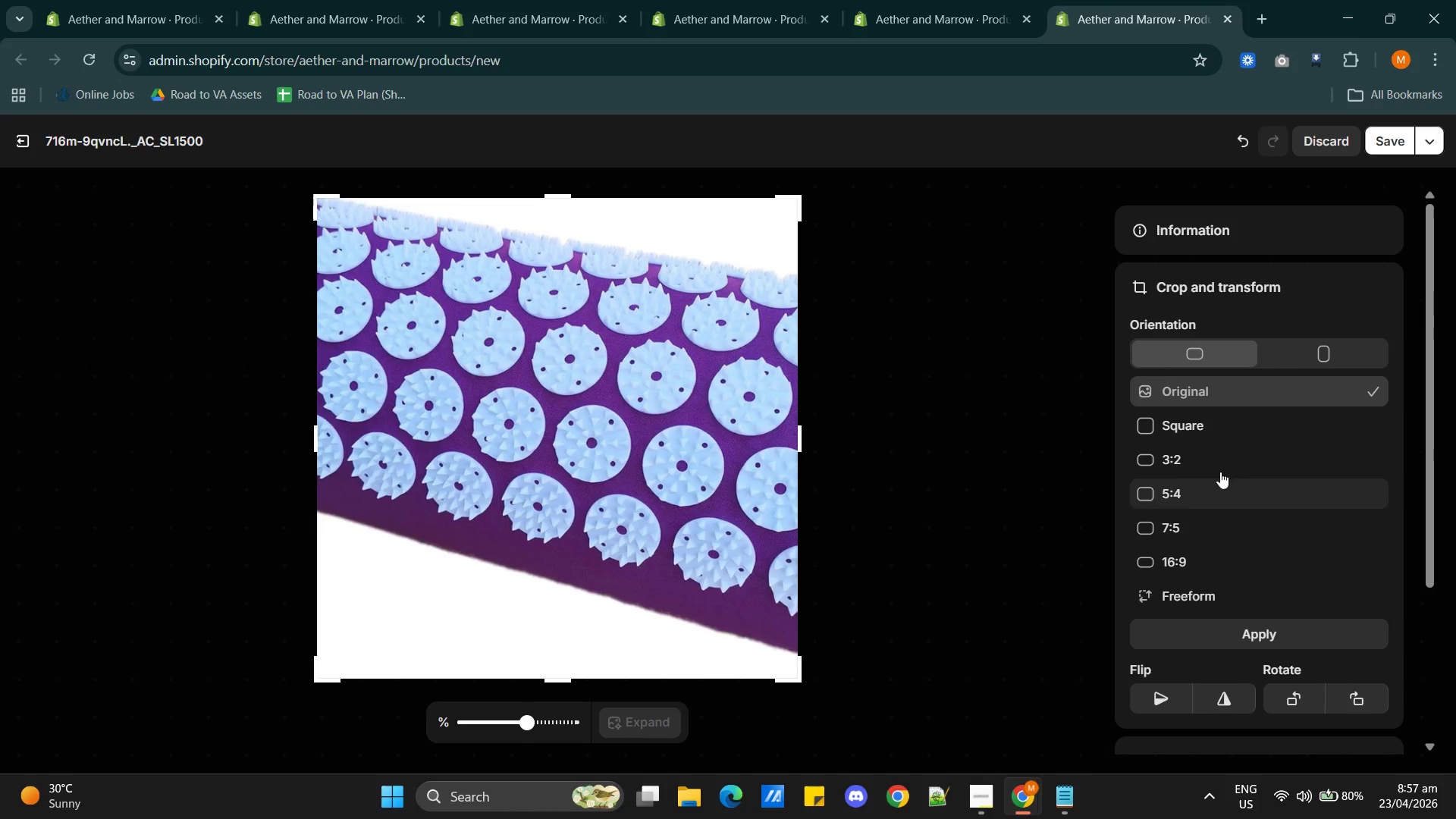 
left_click([1209, 431])
 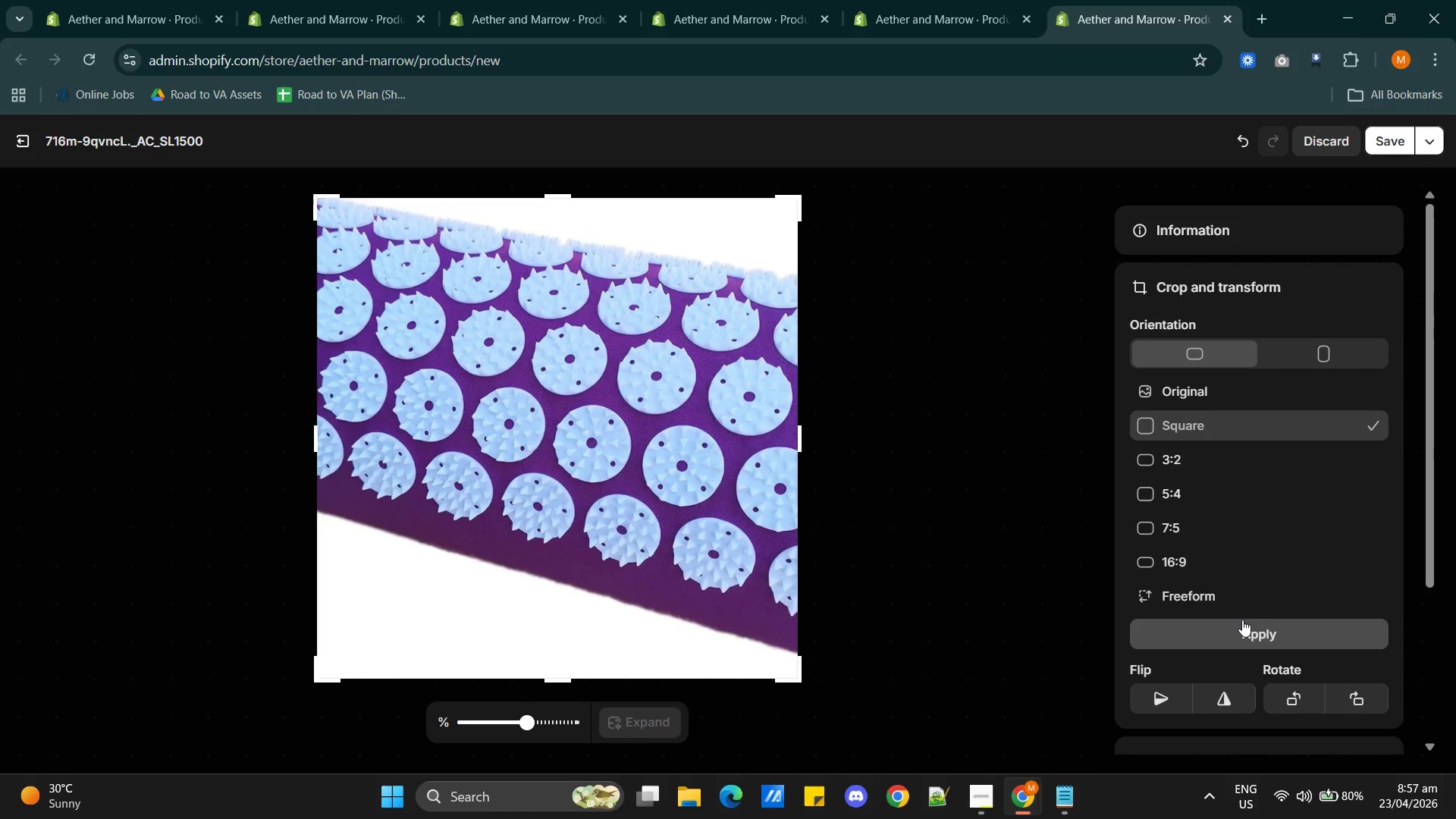 
left_click([1242, 628])
 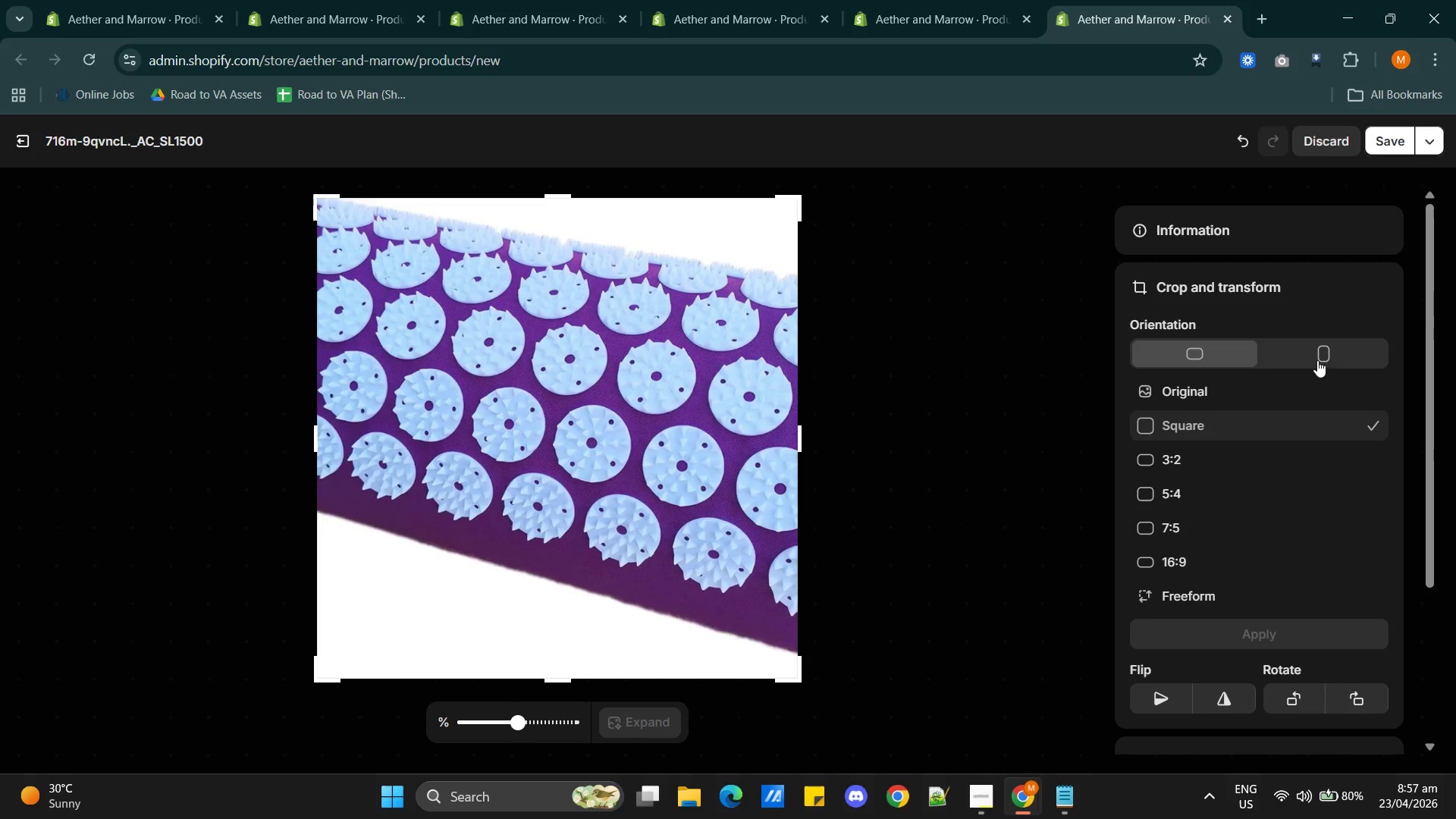 
left_click([1377, 143])
 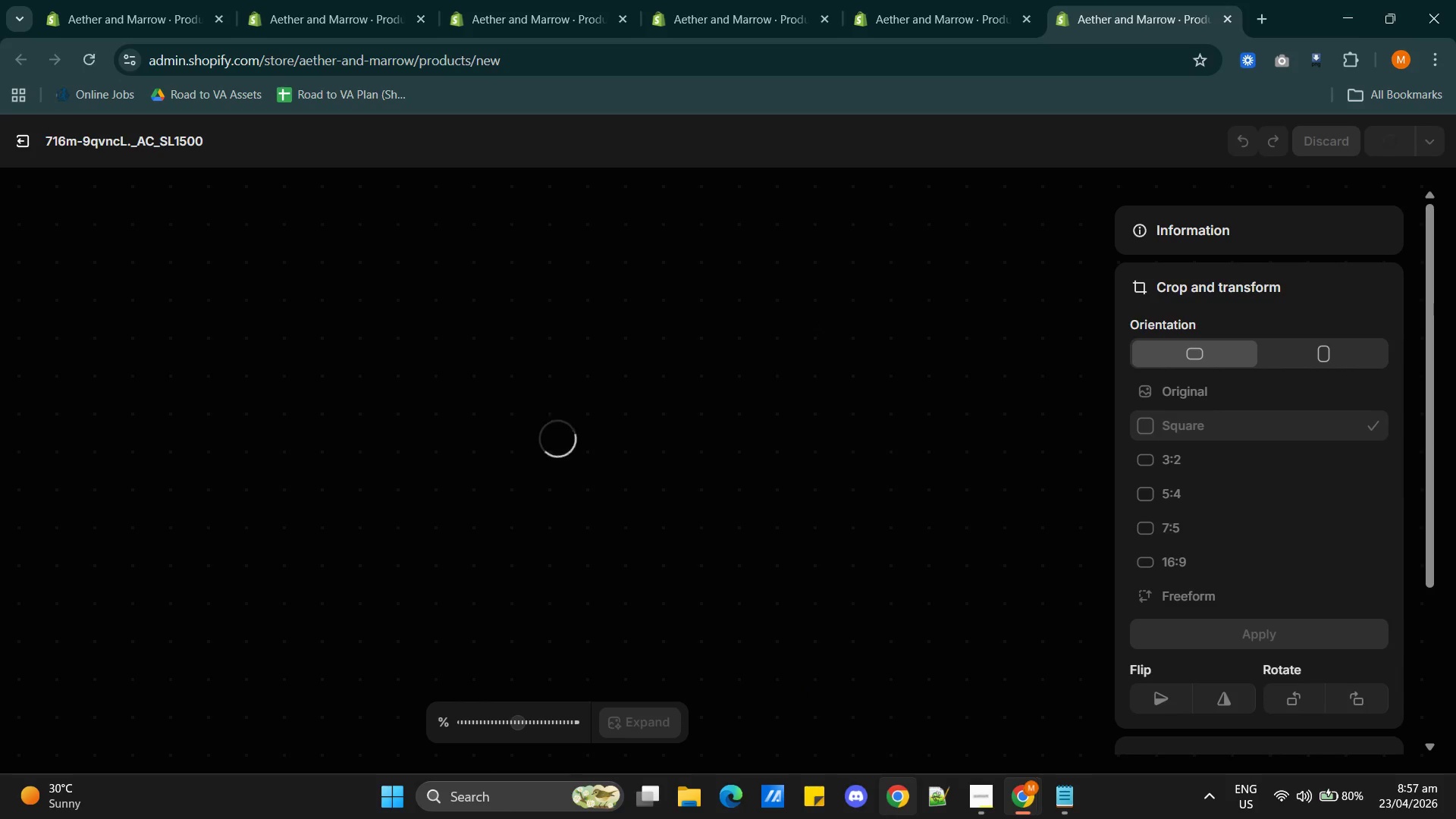 
left_click([977, 798])